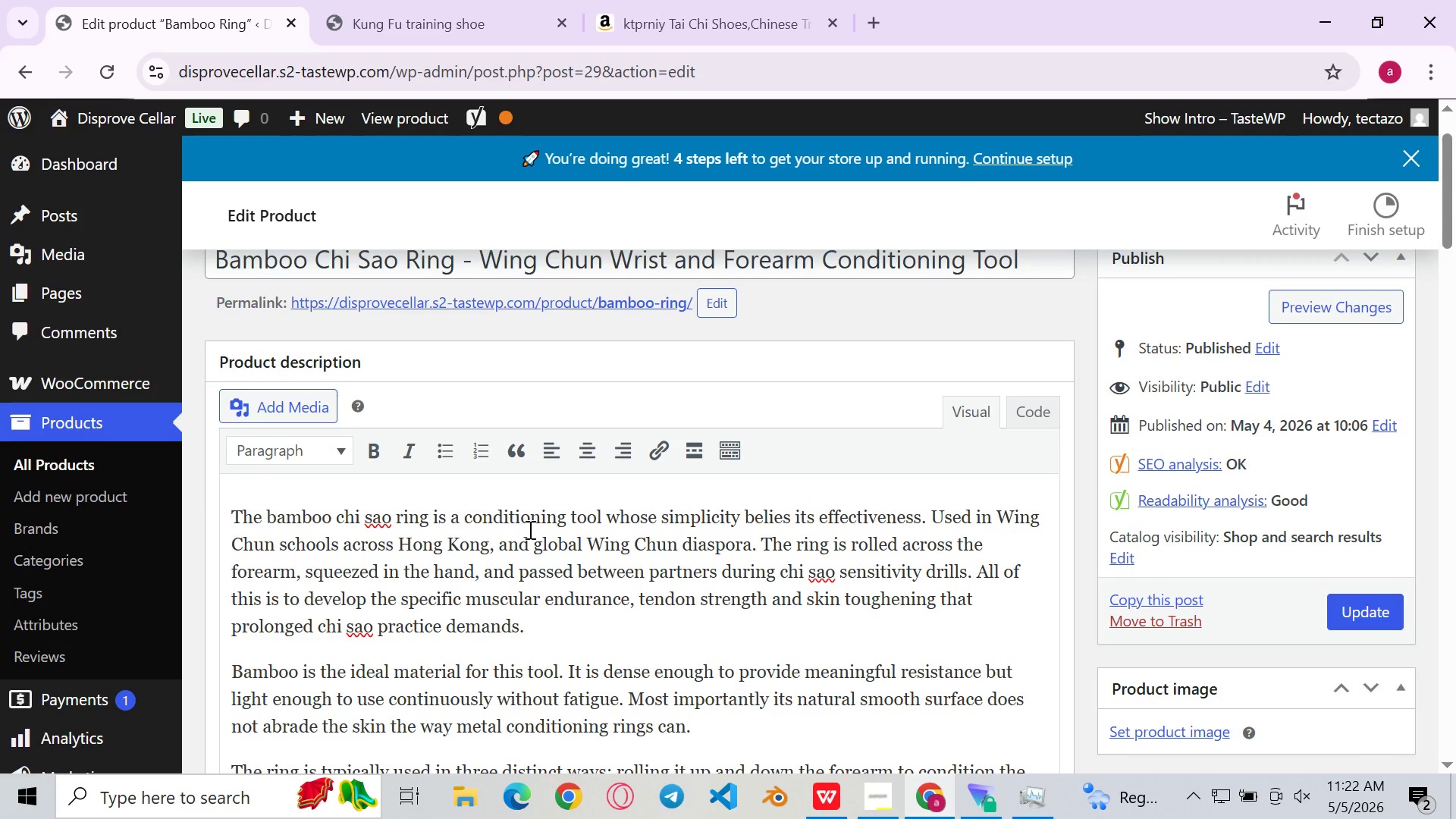 
left_click([529, 529])
 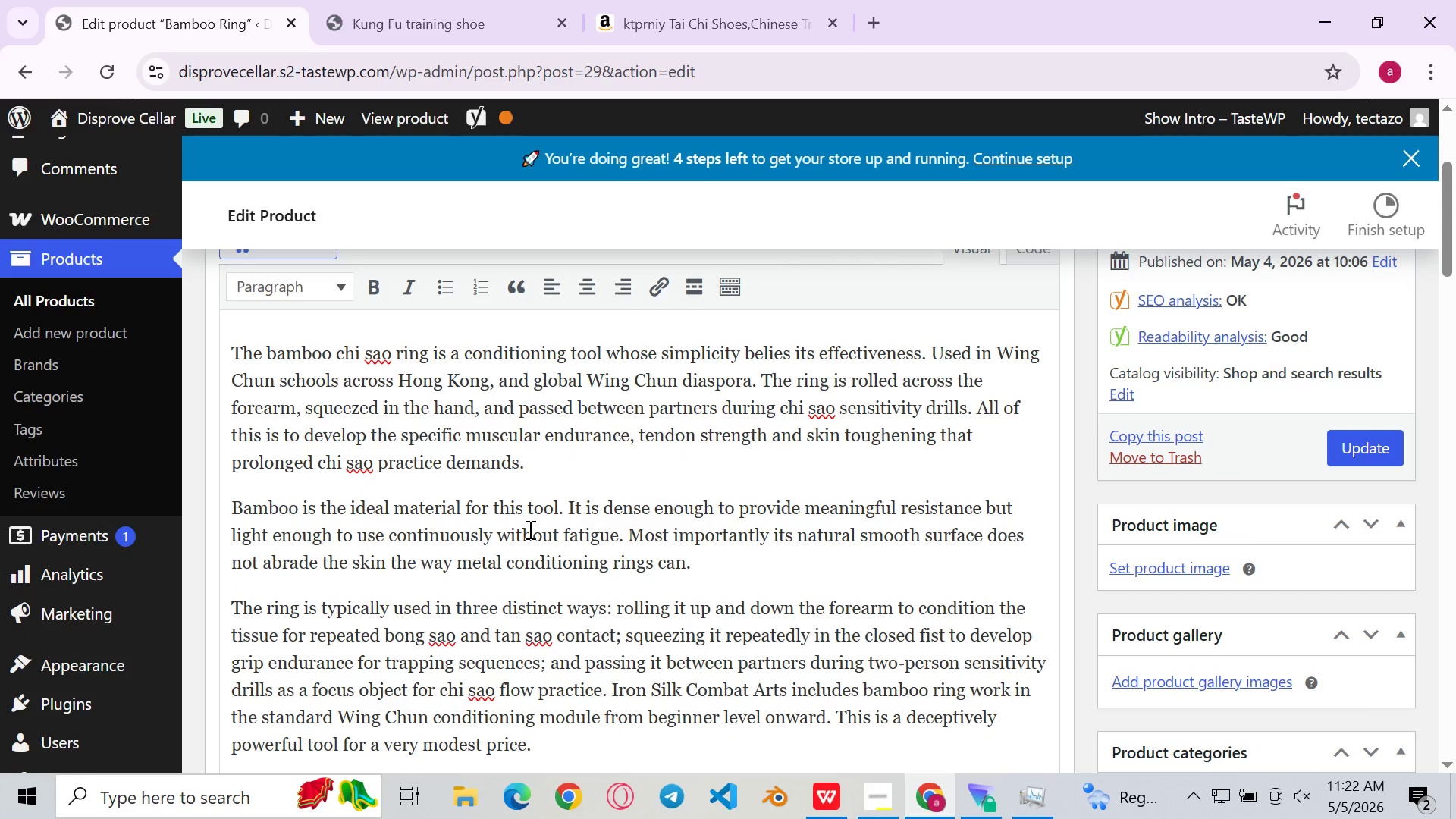 
left_click([695, 554])
 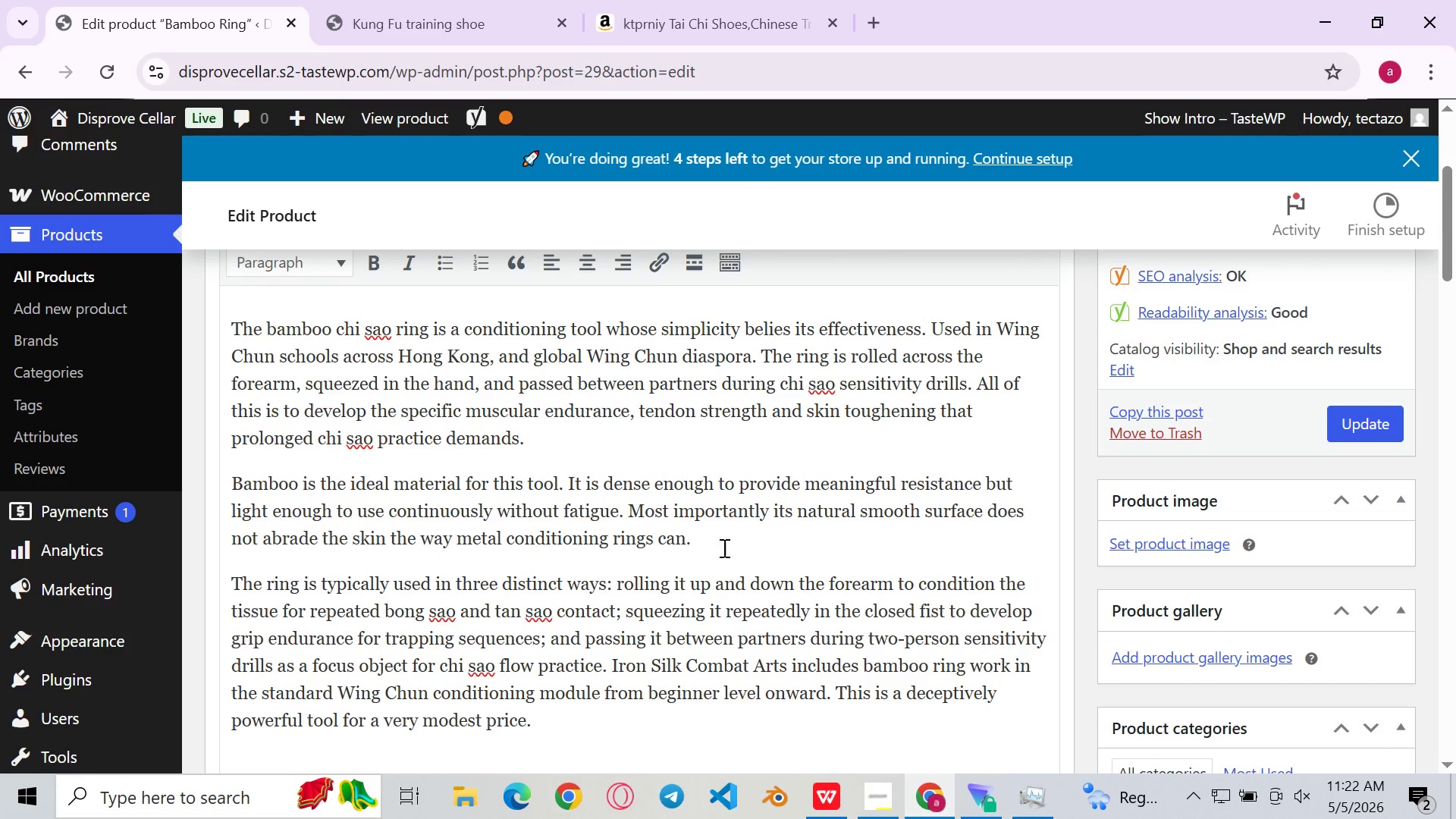 
left_click([746, 541])
 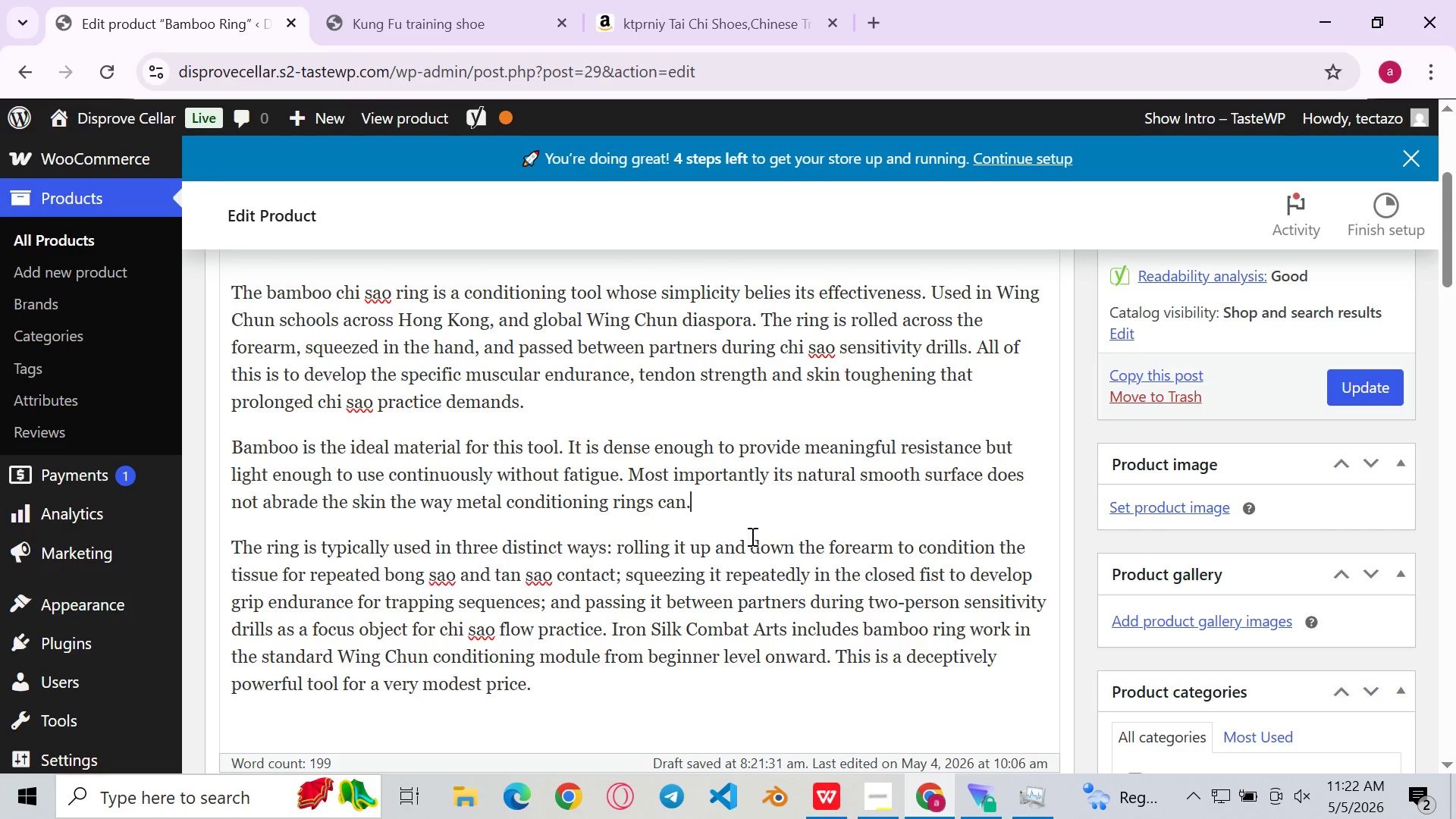 
left_click([786, 511])
 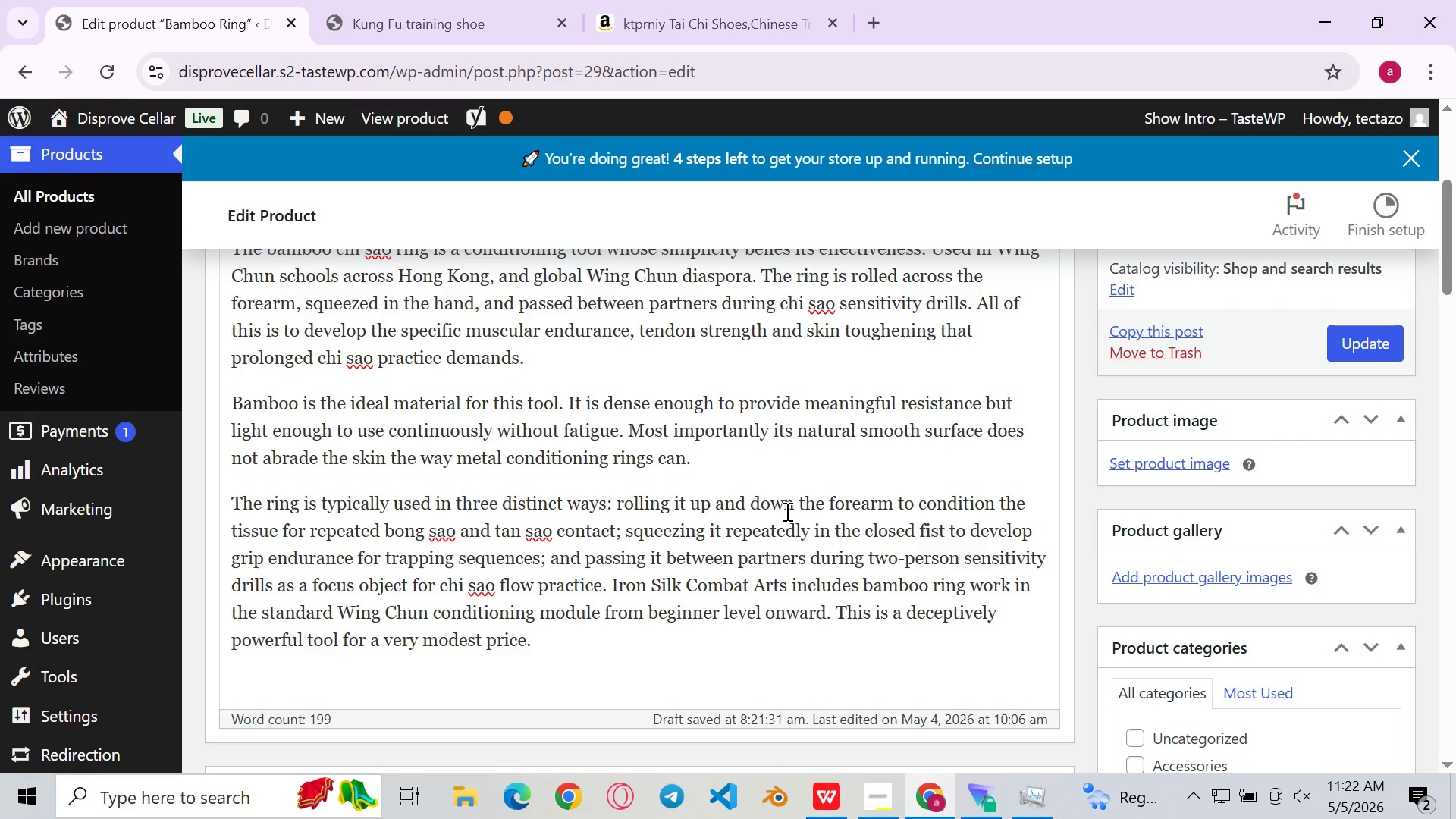 
left_click([749, 530])
 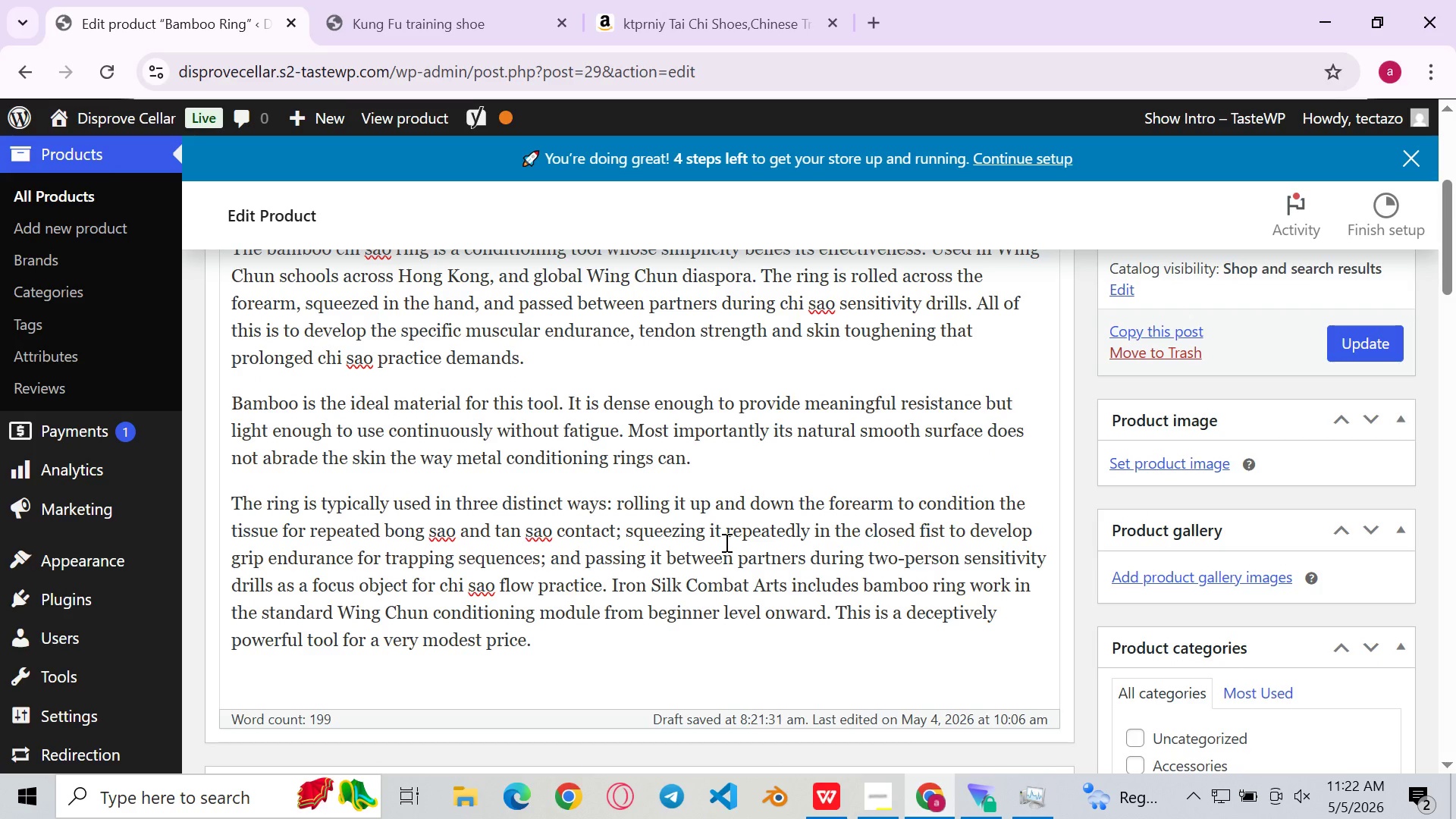 
left_click([725, 542])
 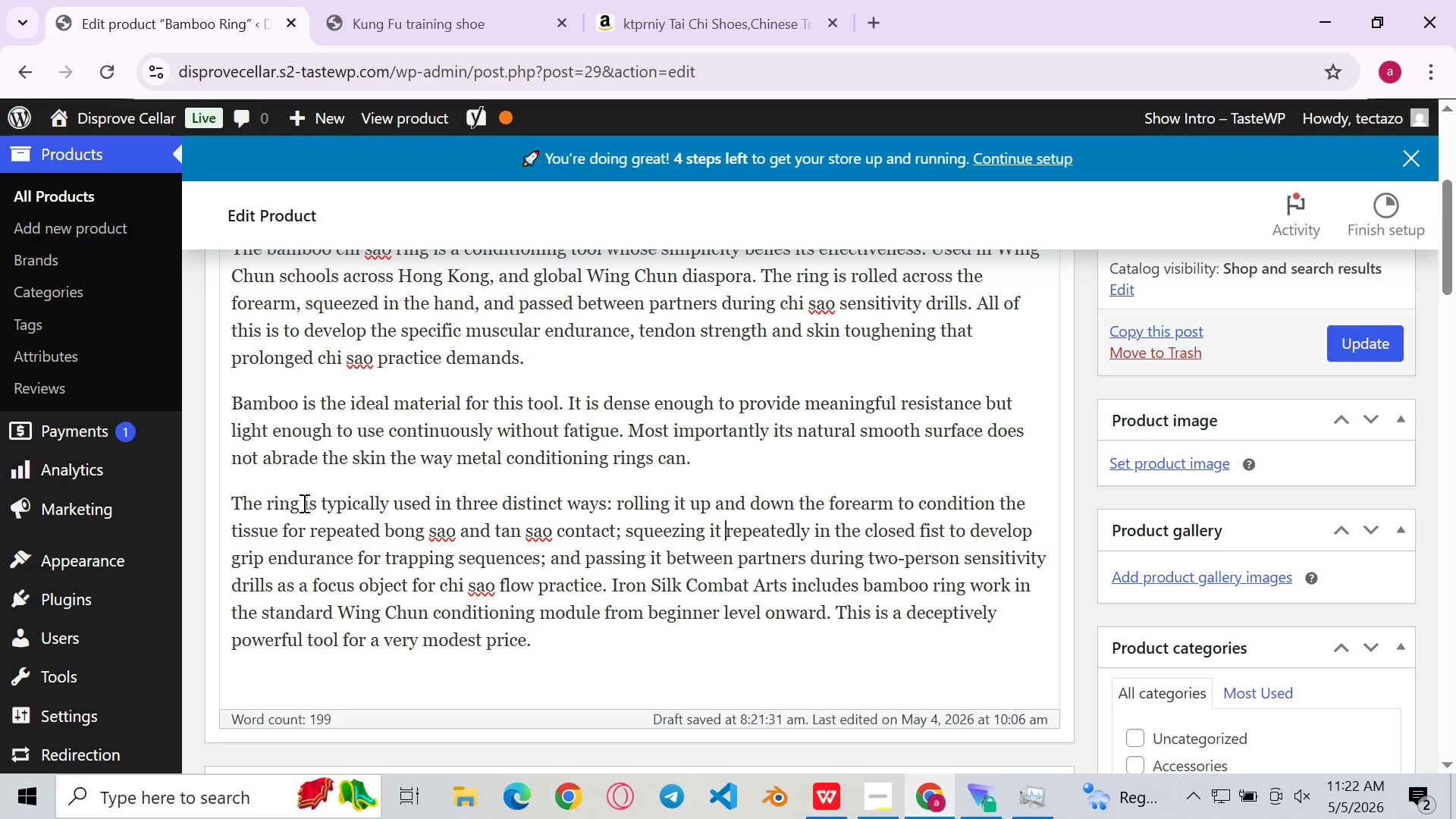 
left_click_drag(start_coordinate=[297, 504], to_coordinate=[230, 504])
 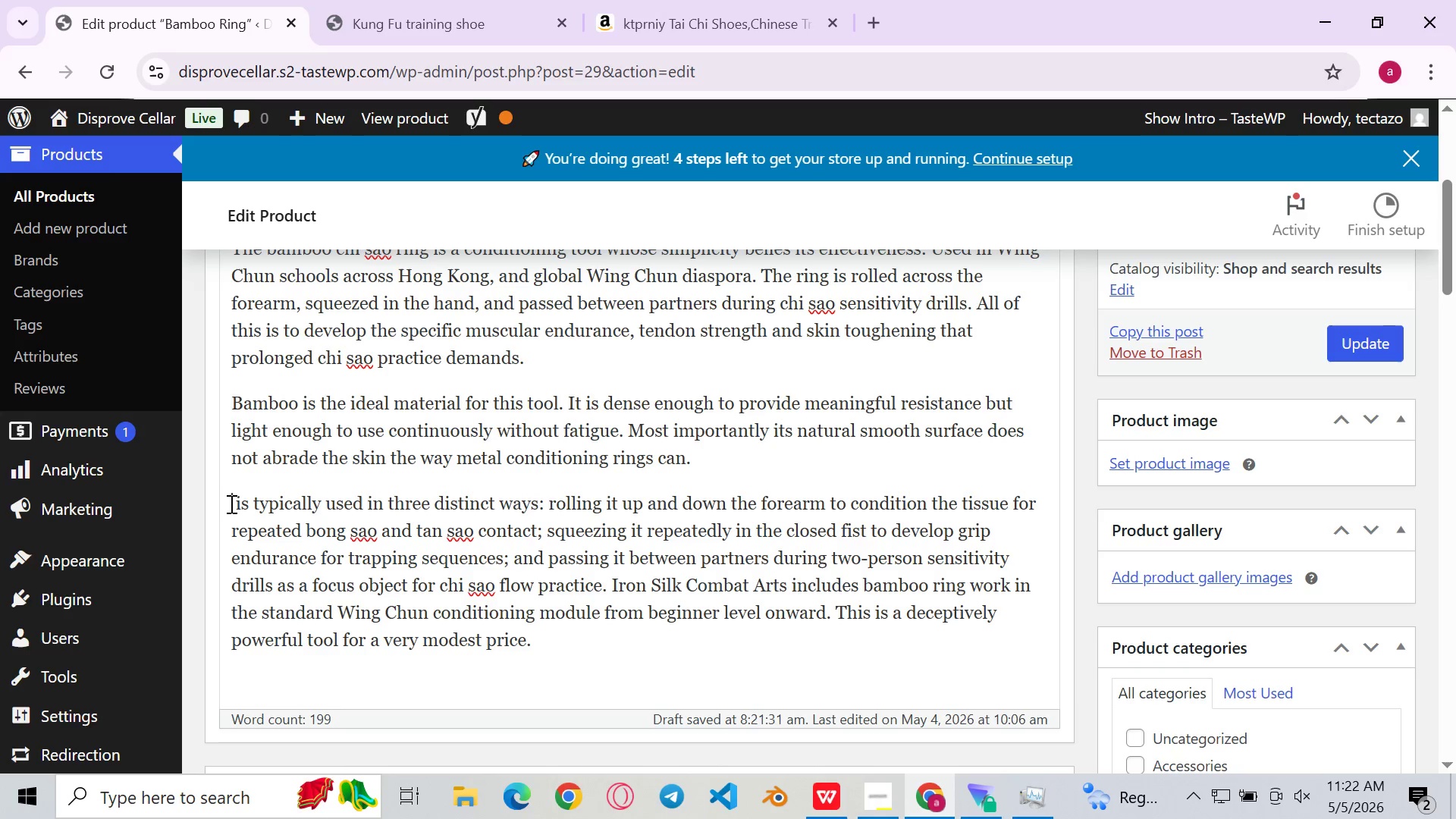 
key(Backspace)
 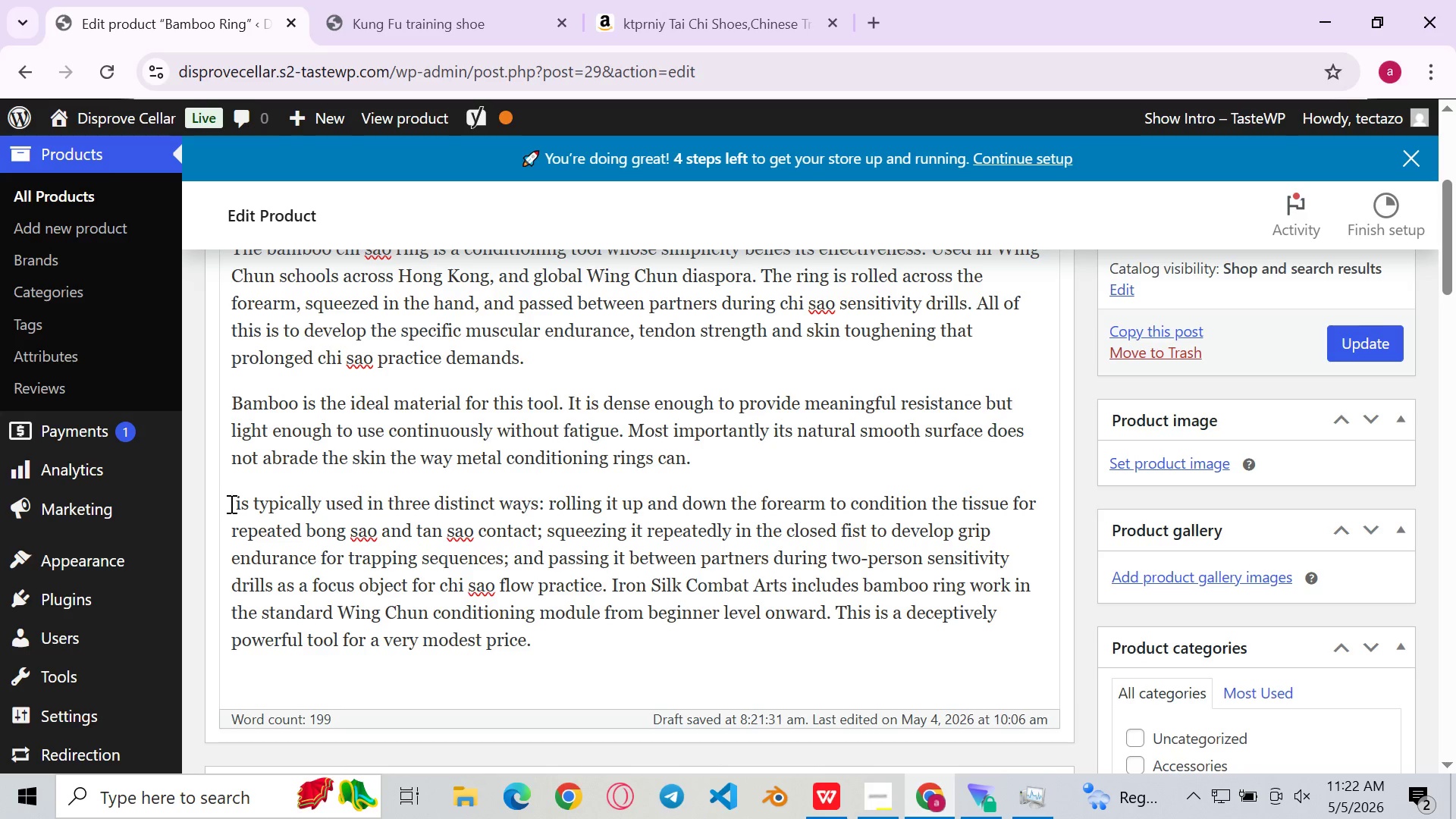 
hold_key(key=ControlLeft, duration=0.48)
 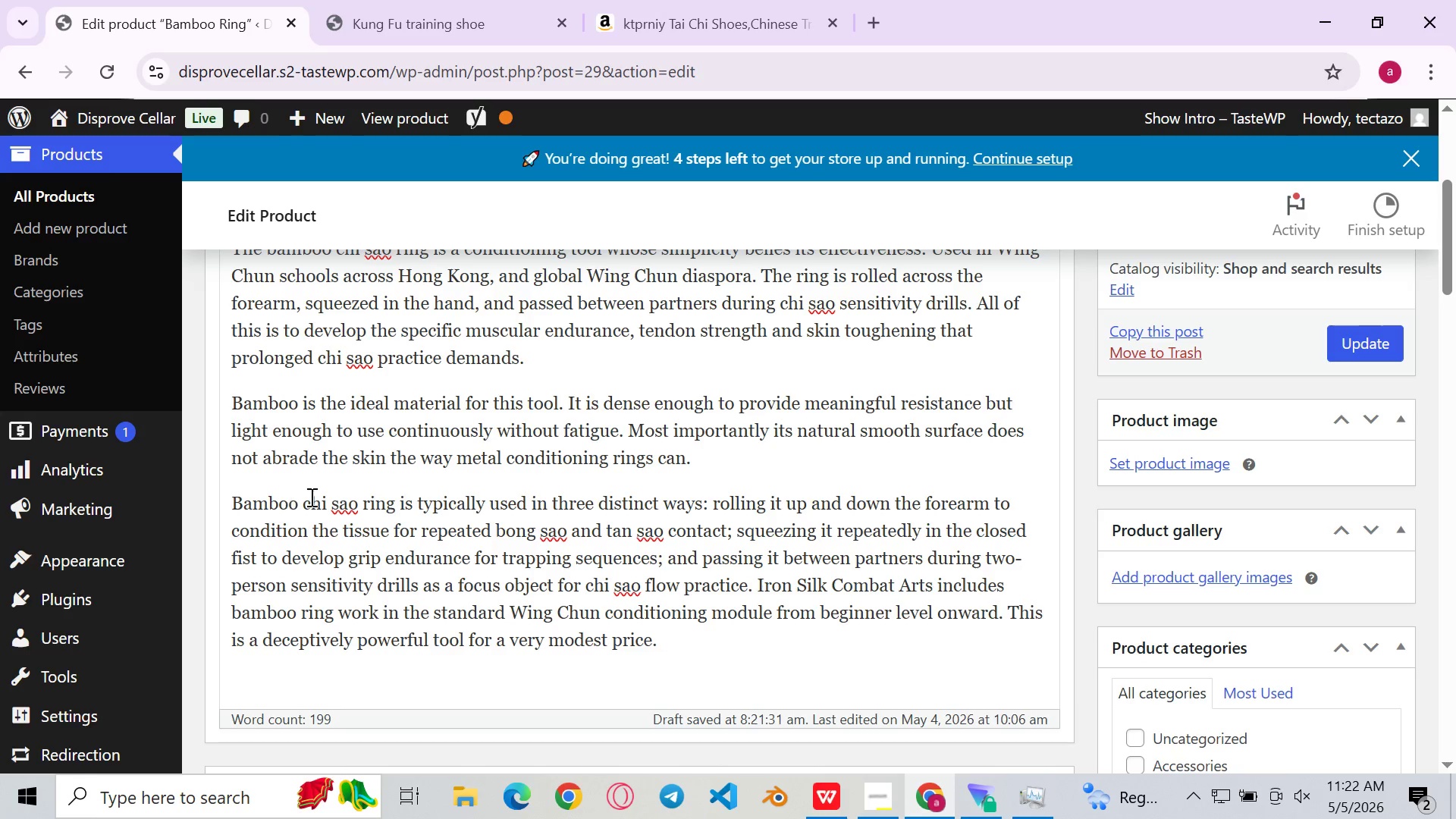 
key(V)
 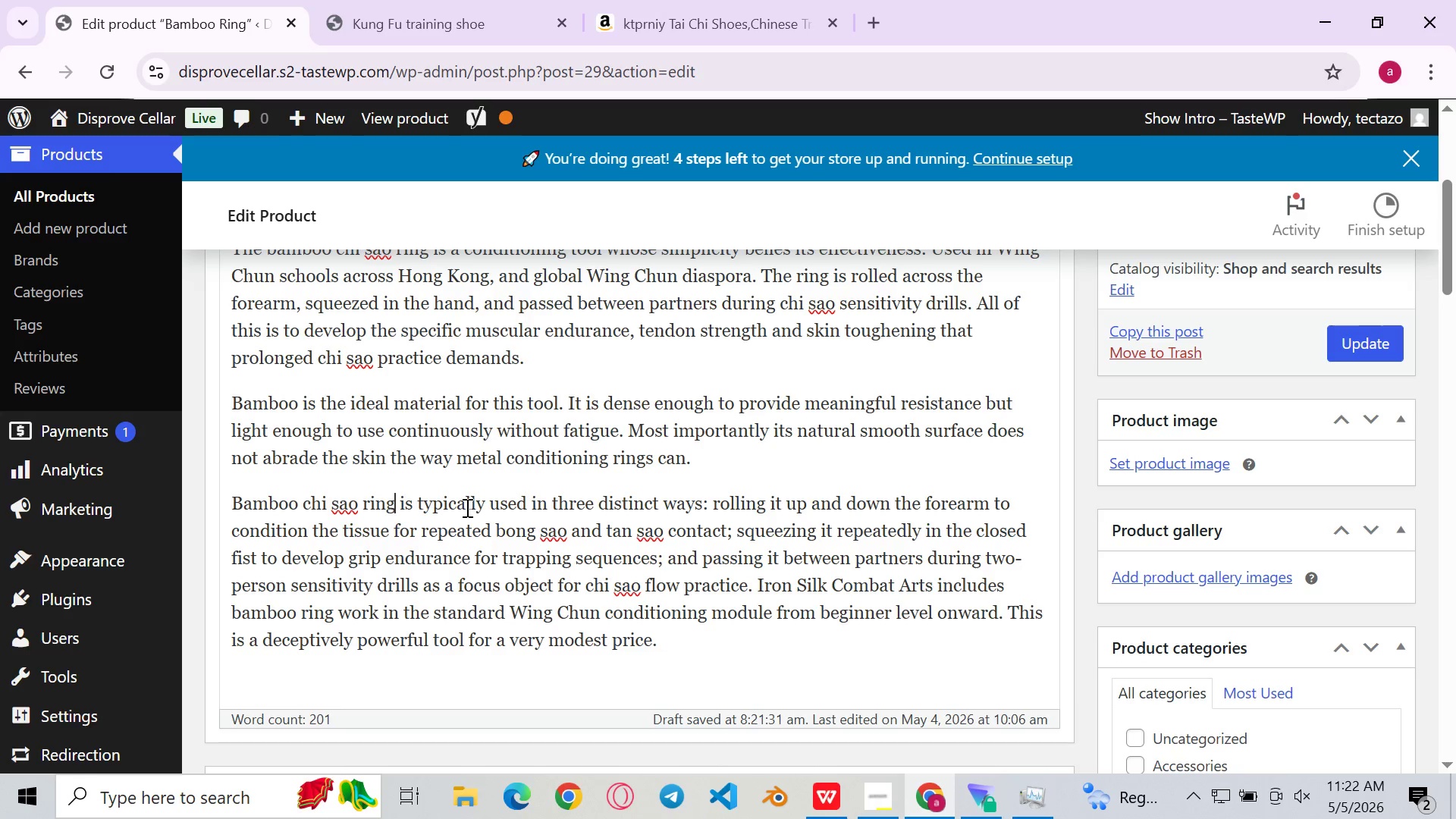 
left_click([549, 508])
 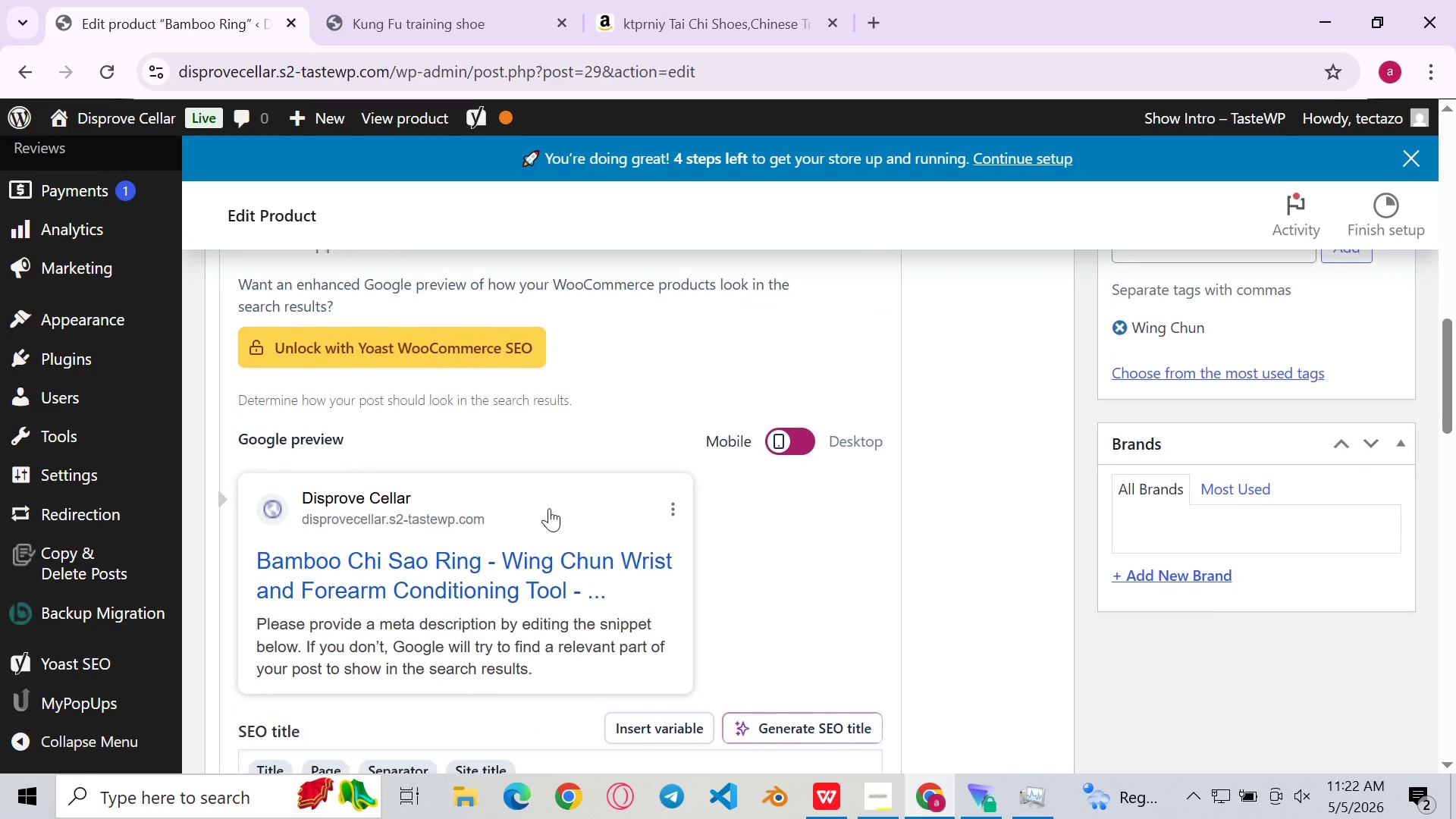 
left_click([543, 485])
 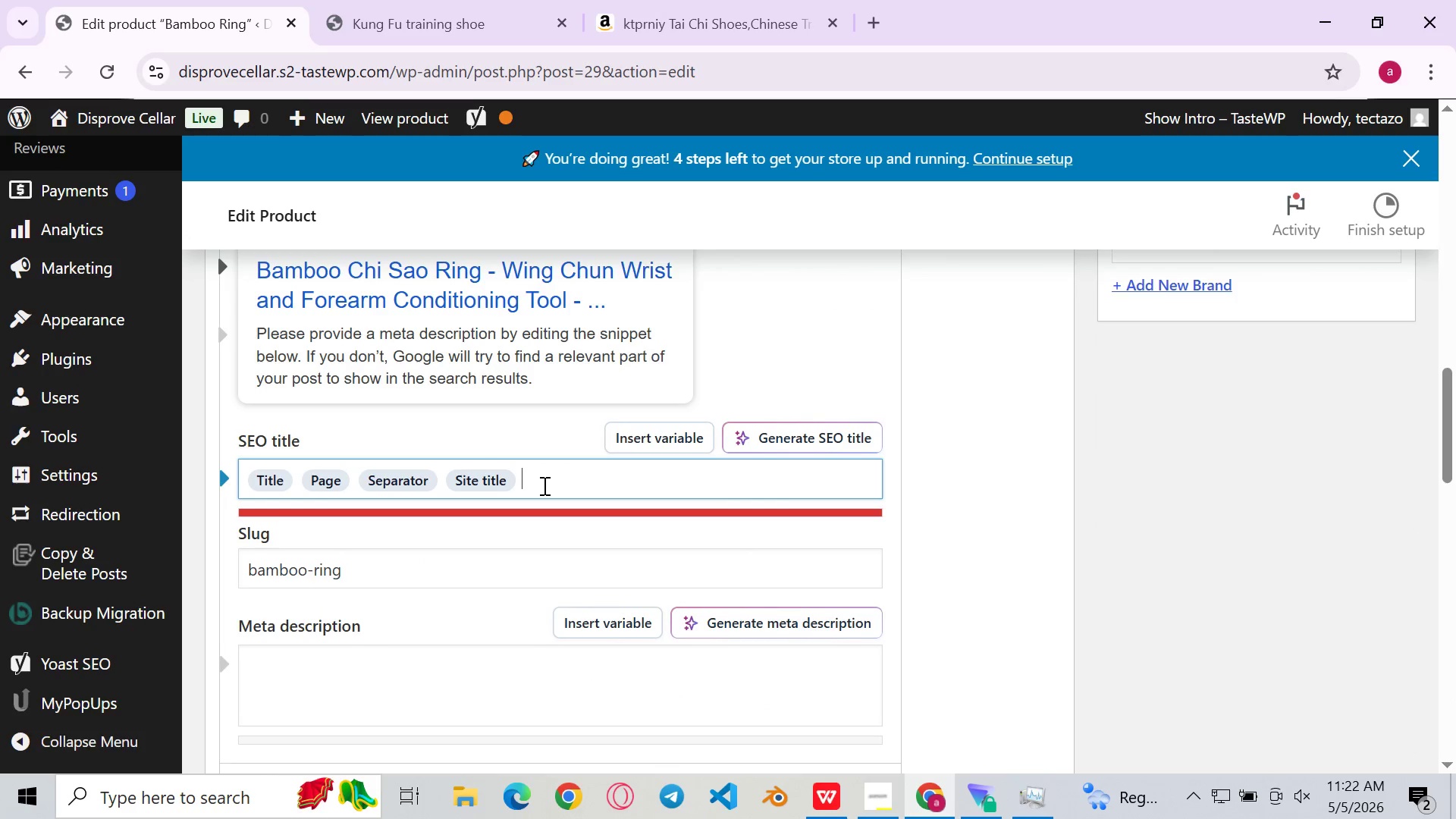 
key(Control+ControlLeft)
 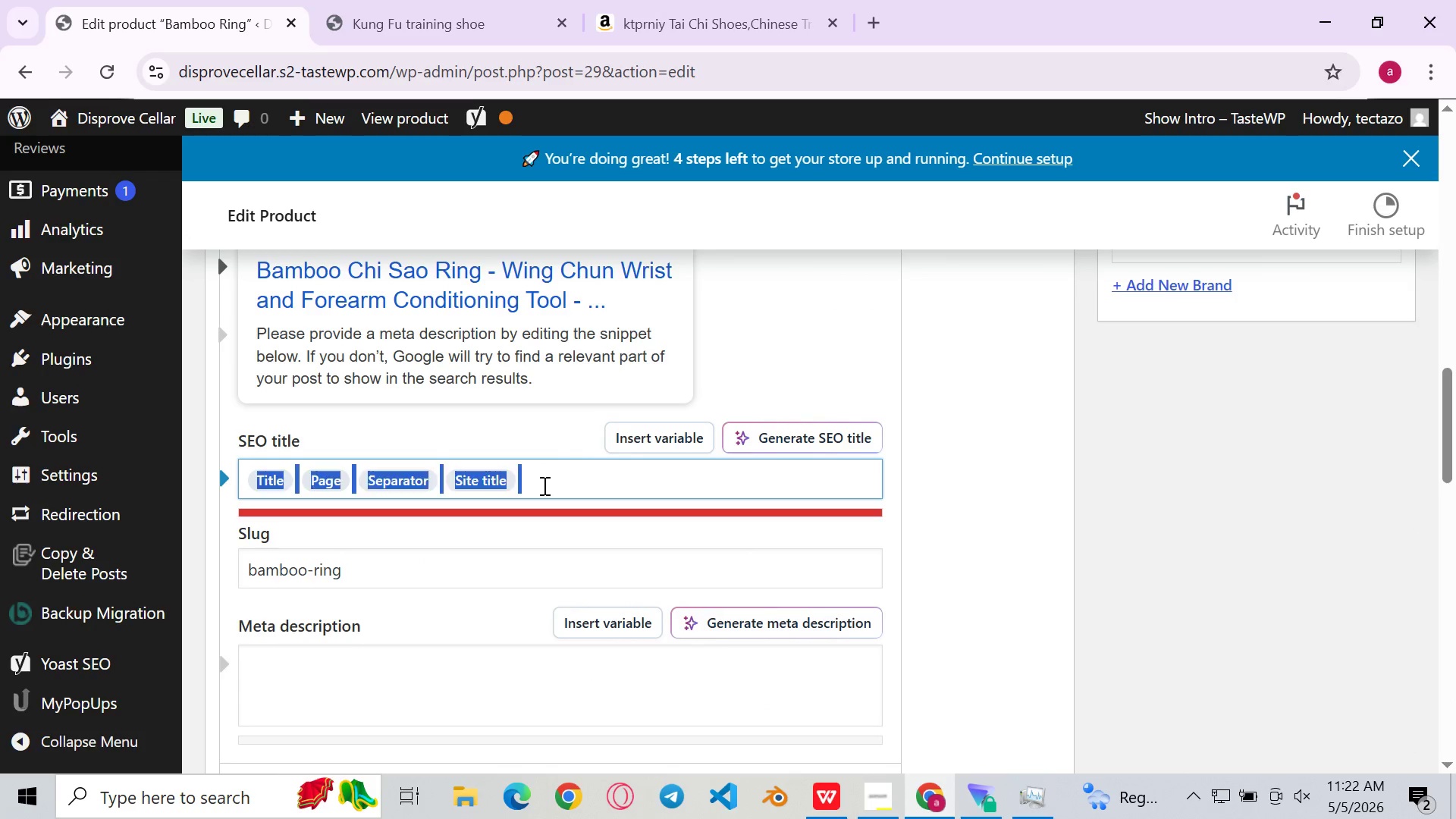 
key(Control+A)
 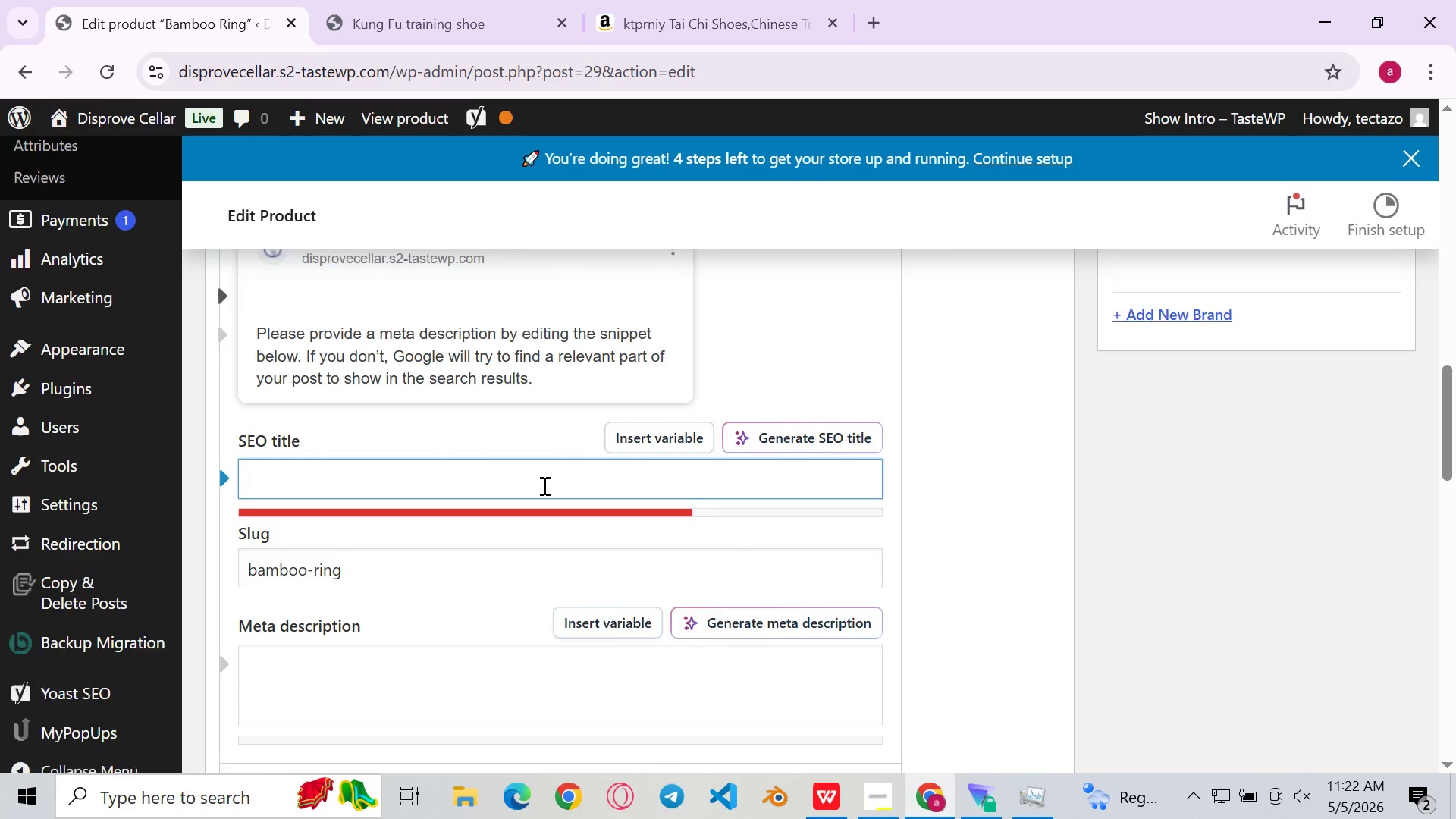 
key(Backspace)
 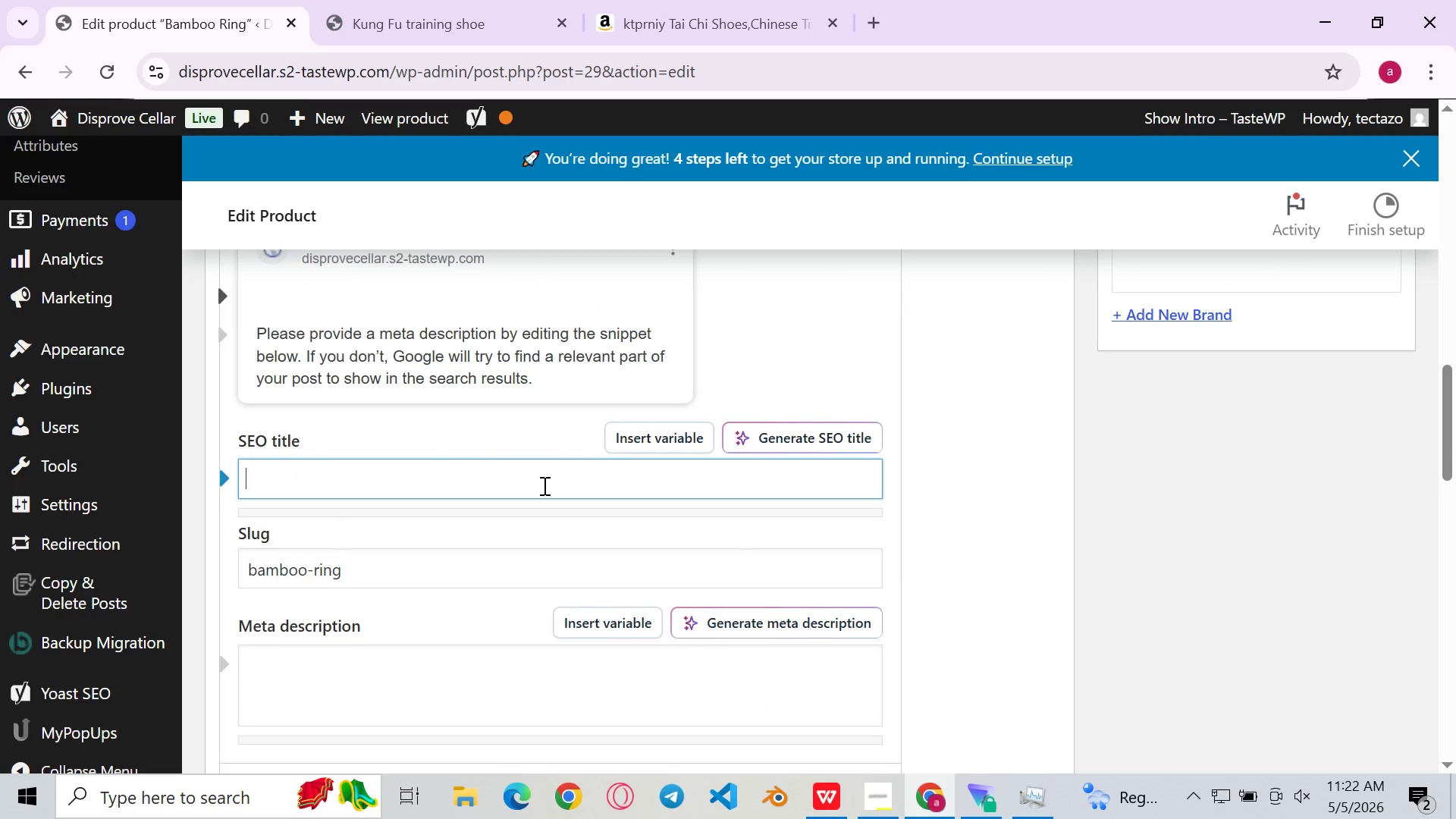 
key(Control+ControlLeft)
 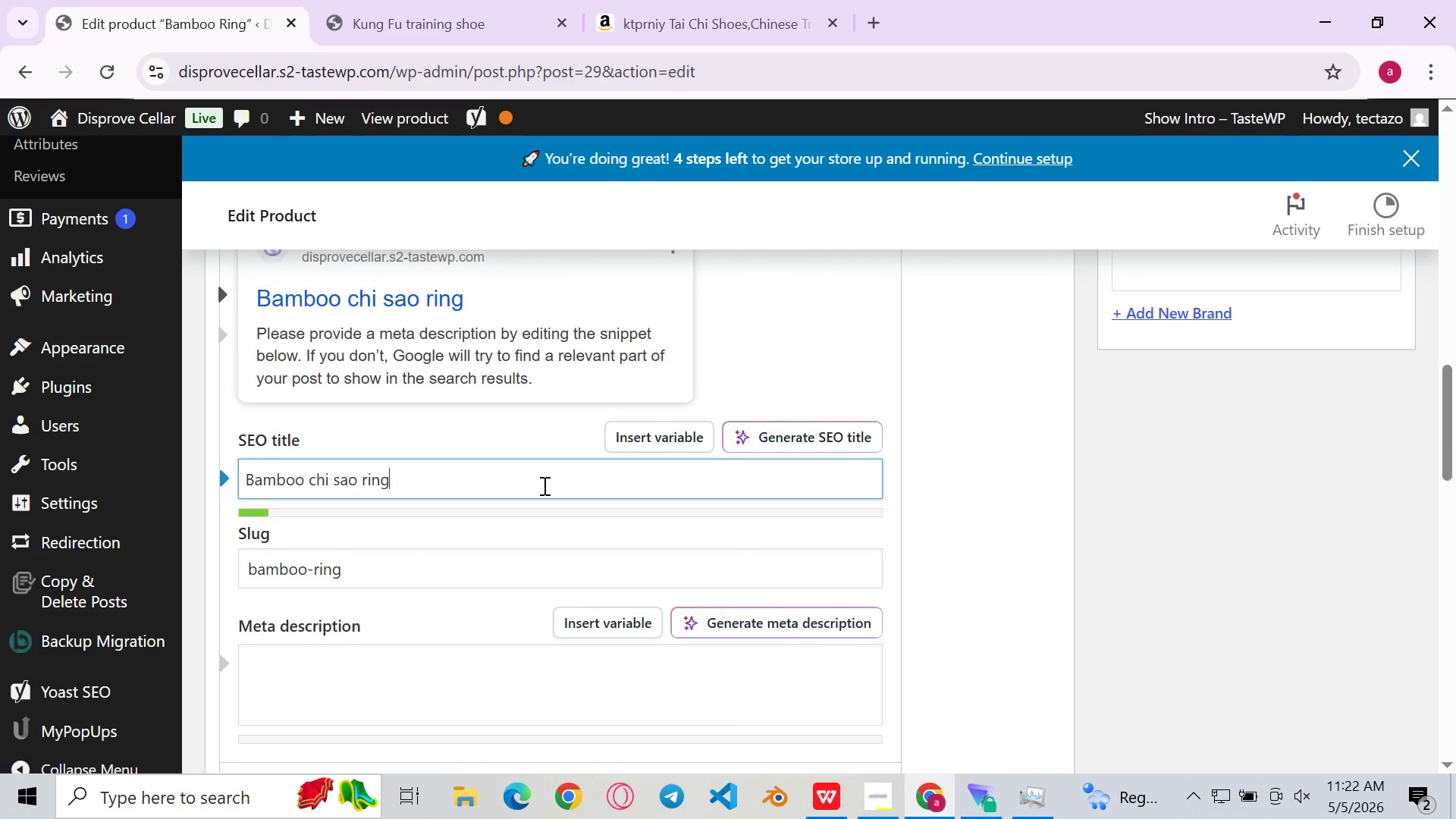 
key(Control+V)
 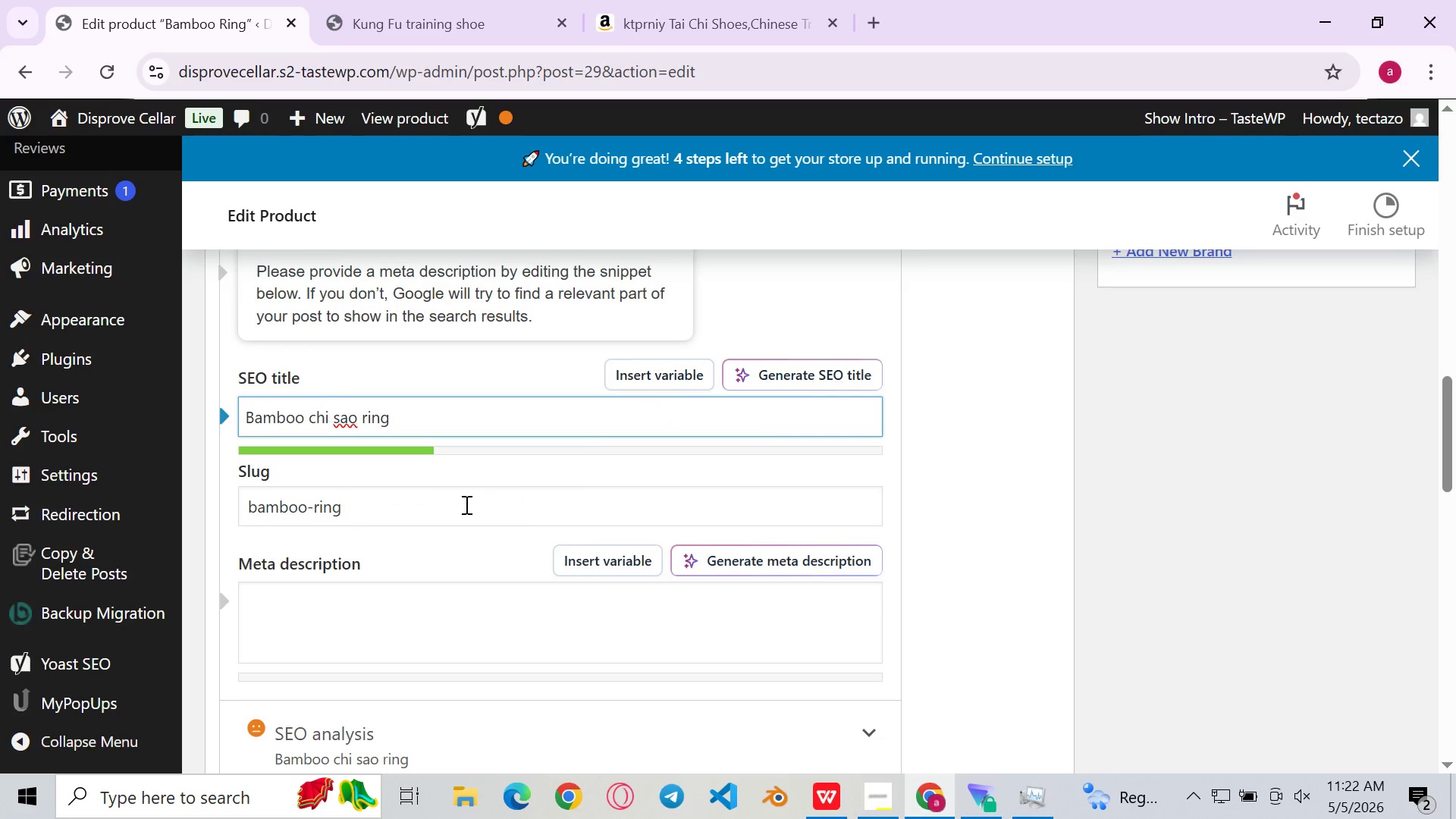 
left_click([461, 507])
 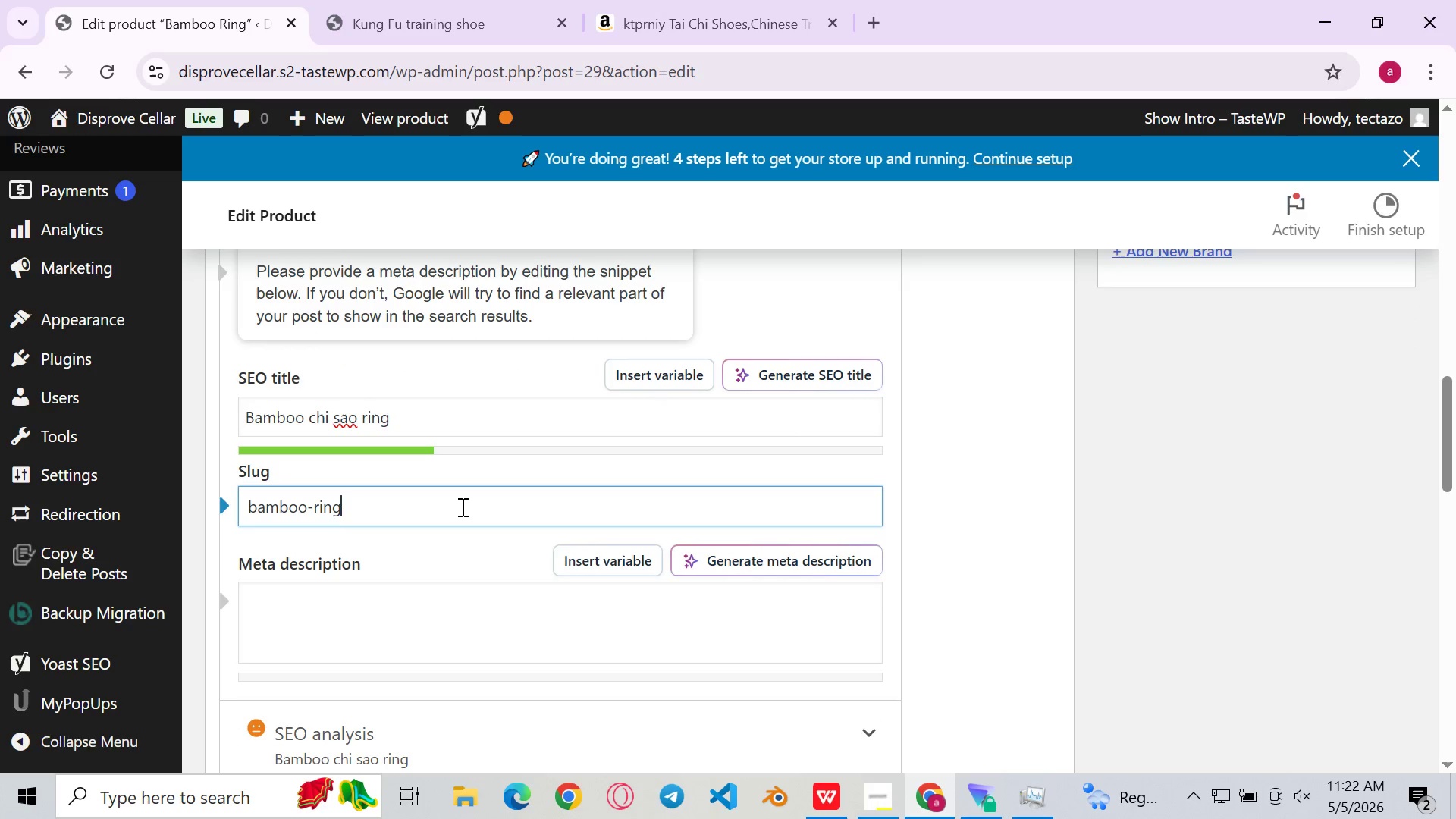 
key(Control+A)
 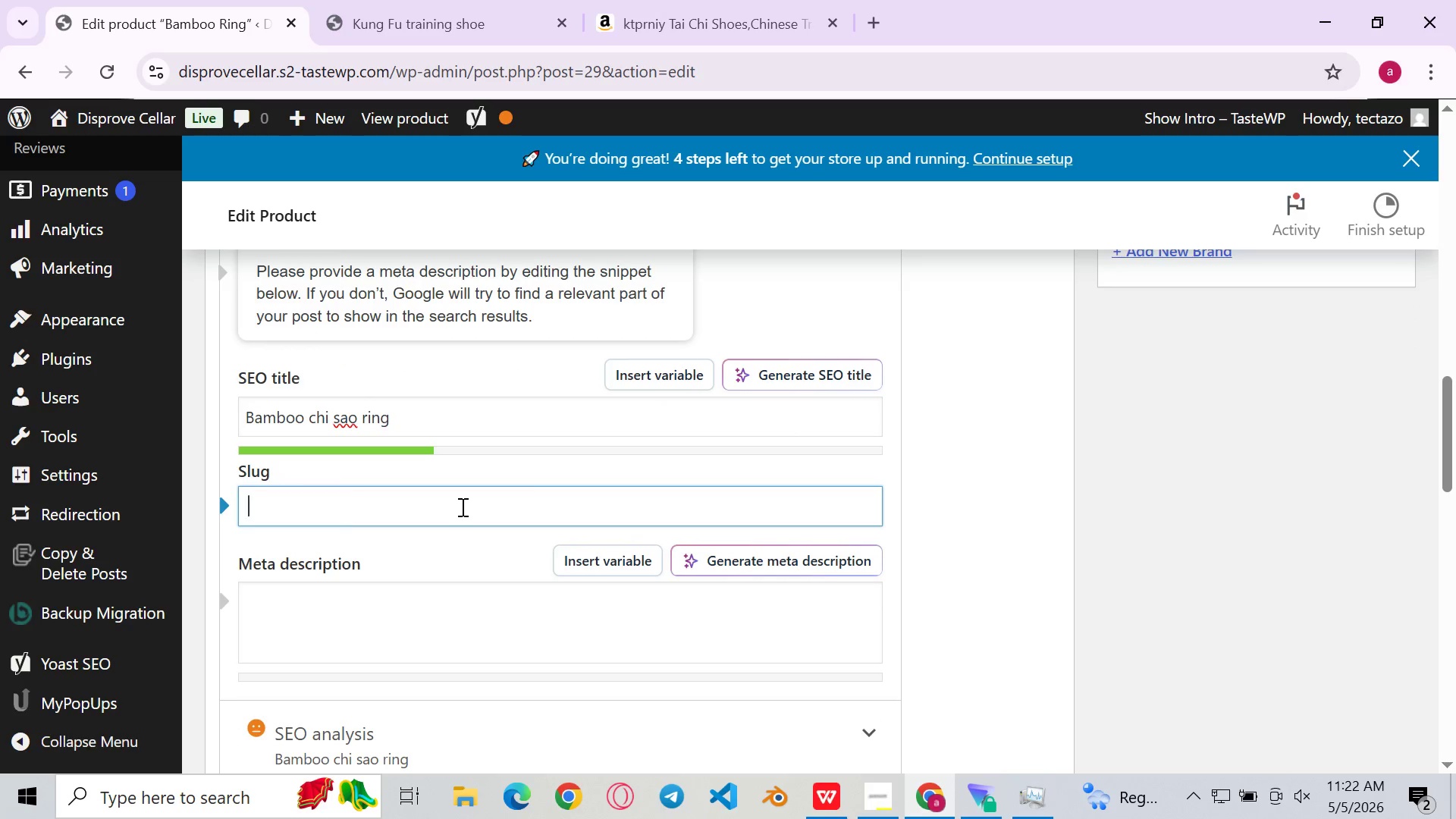 
key(Backspace)
 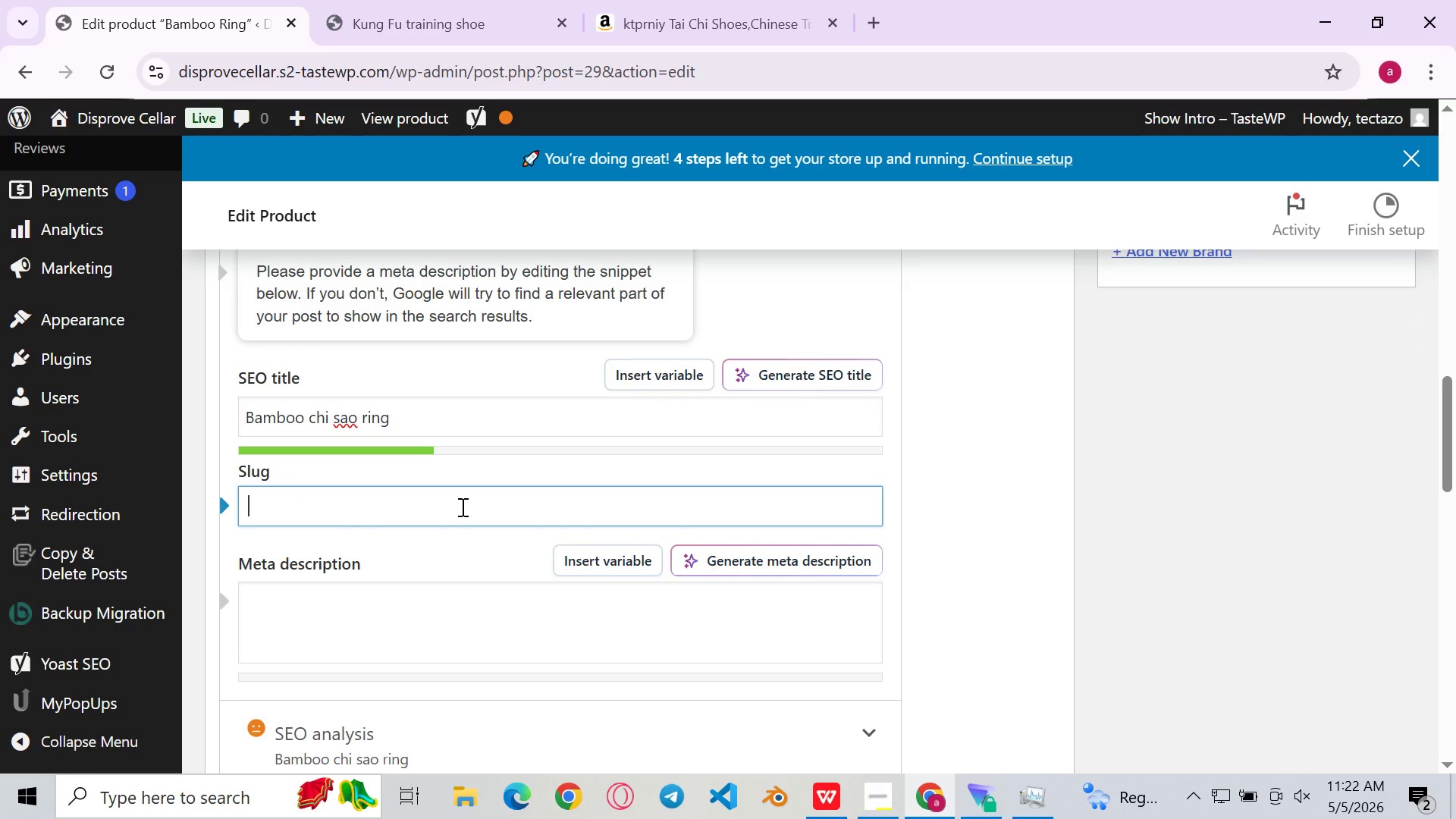 
key(Control+V)
 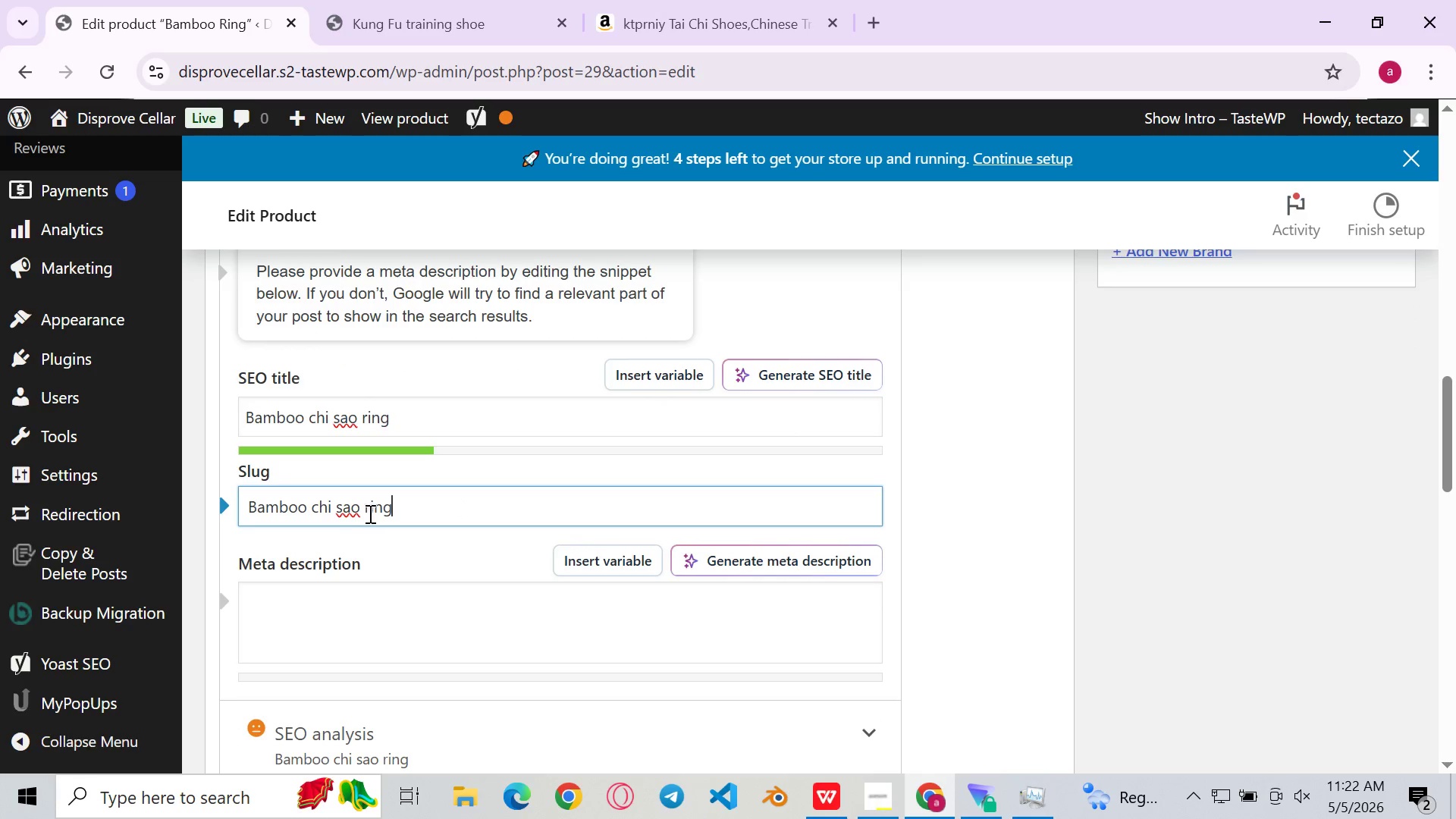 
left_click([366, 513])
 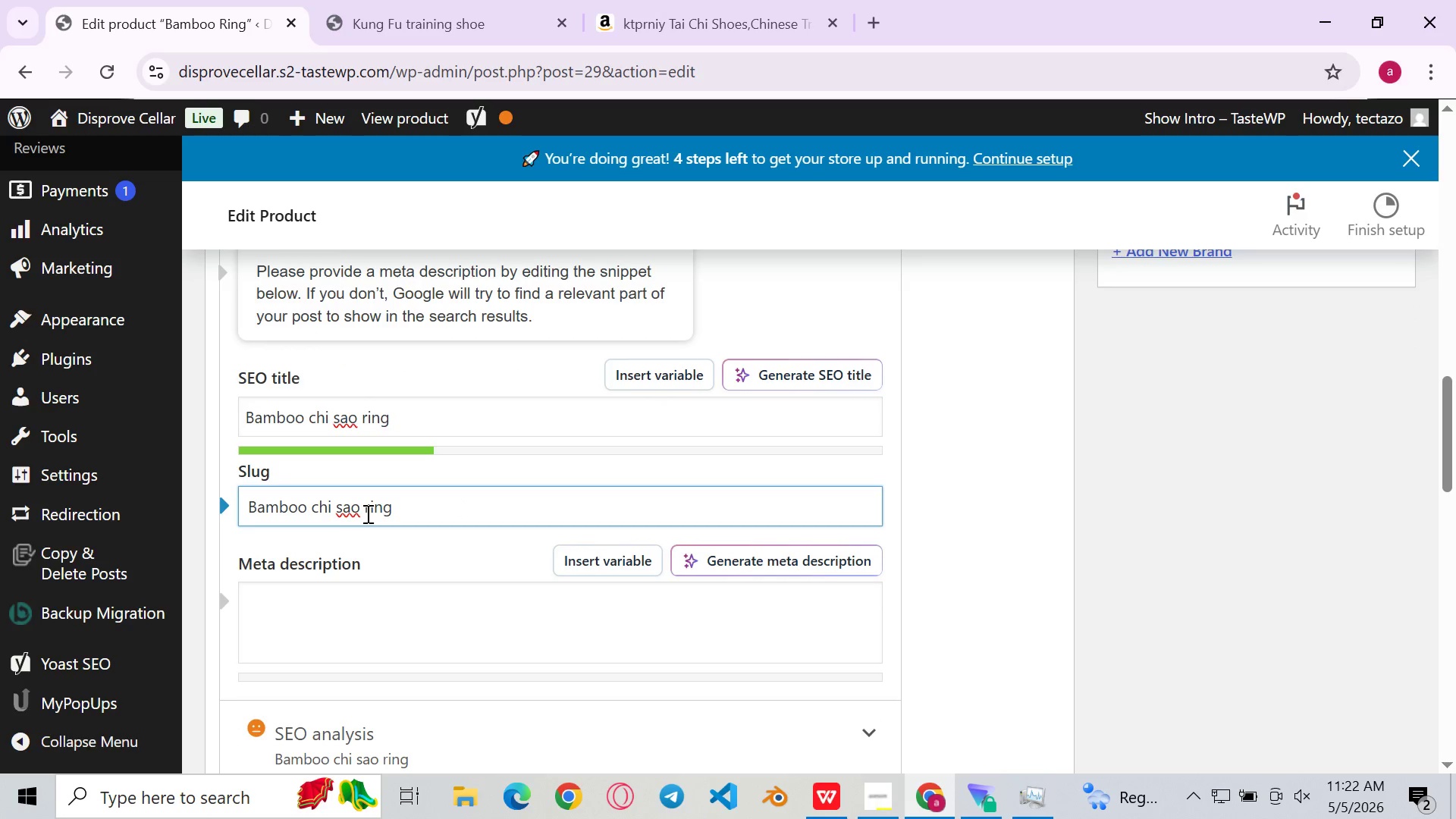 
key(Backspace)
 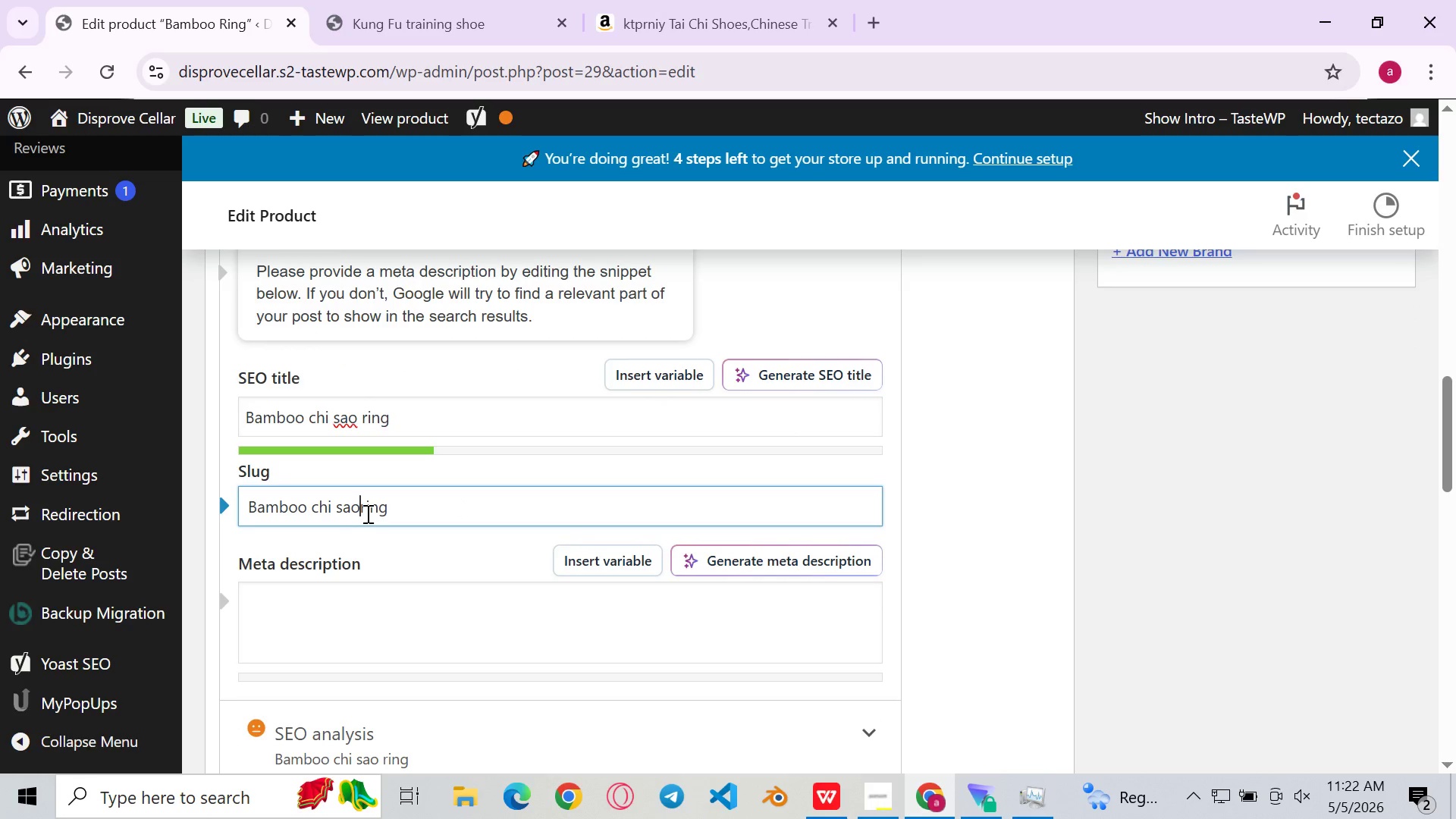 
key(Minus)
 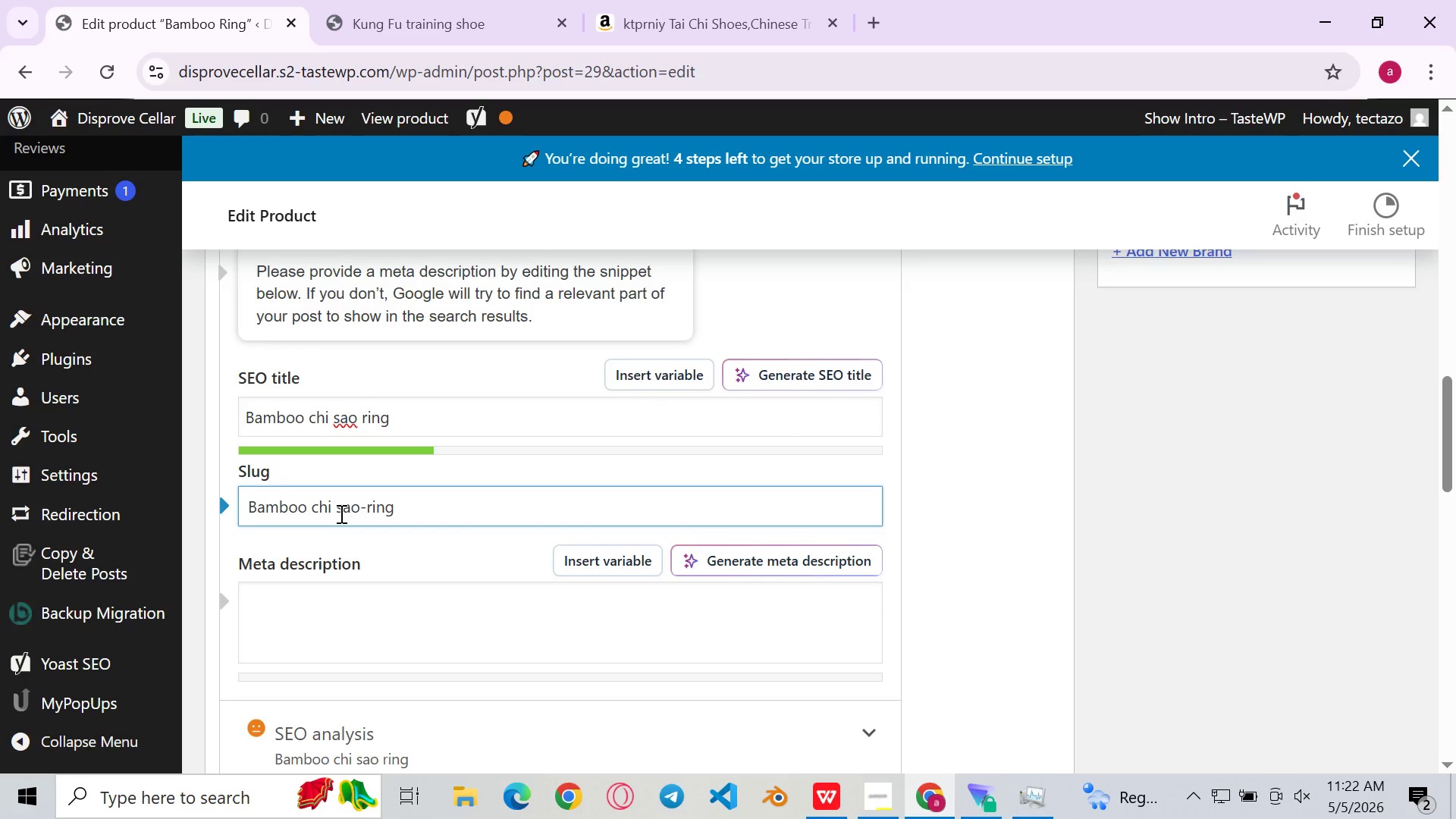 
left_click([340, 513])
 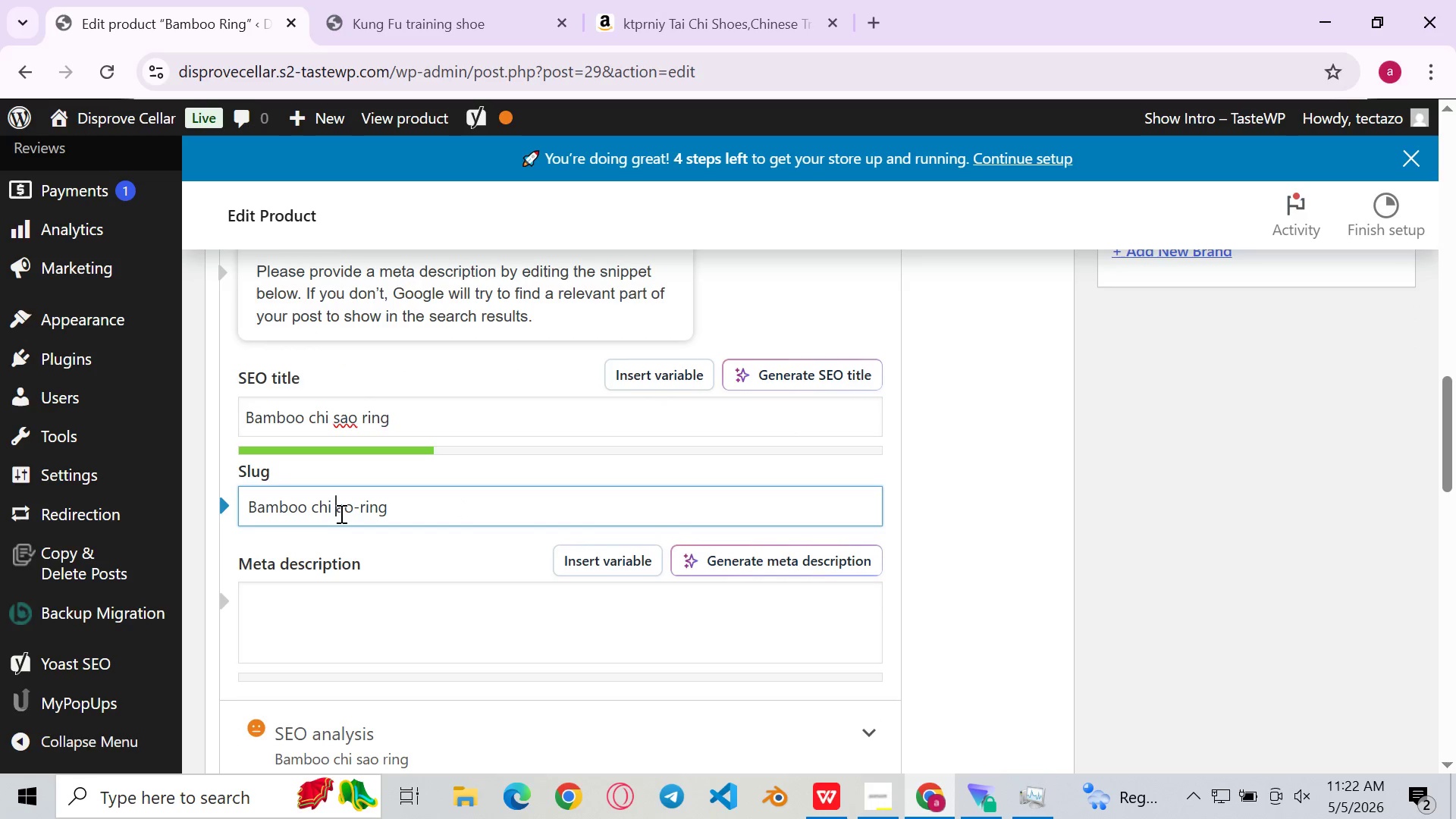 
key(Backspace)
 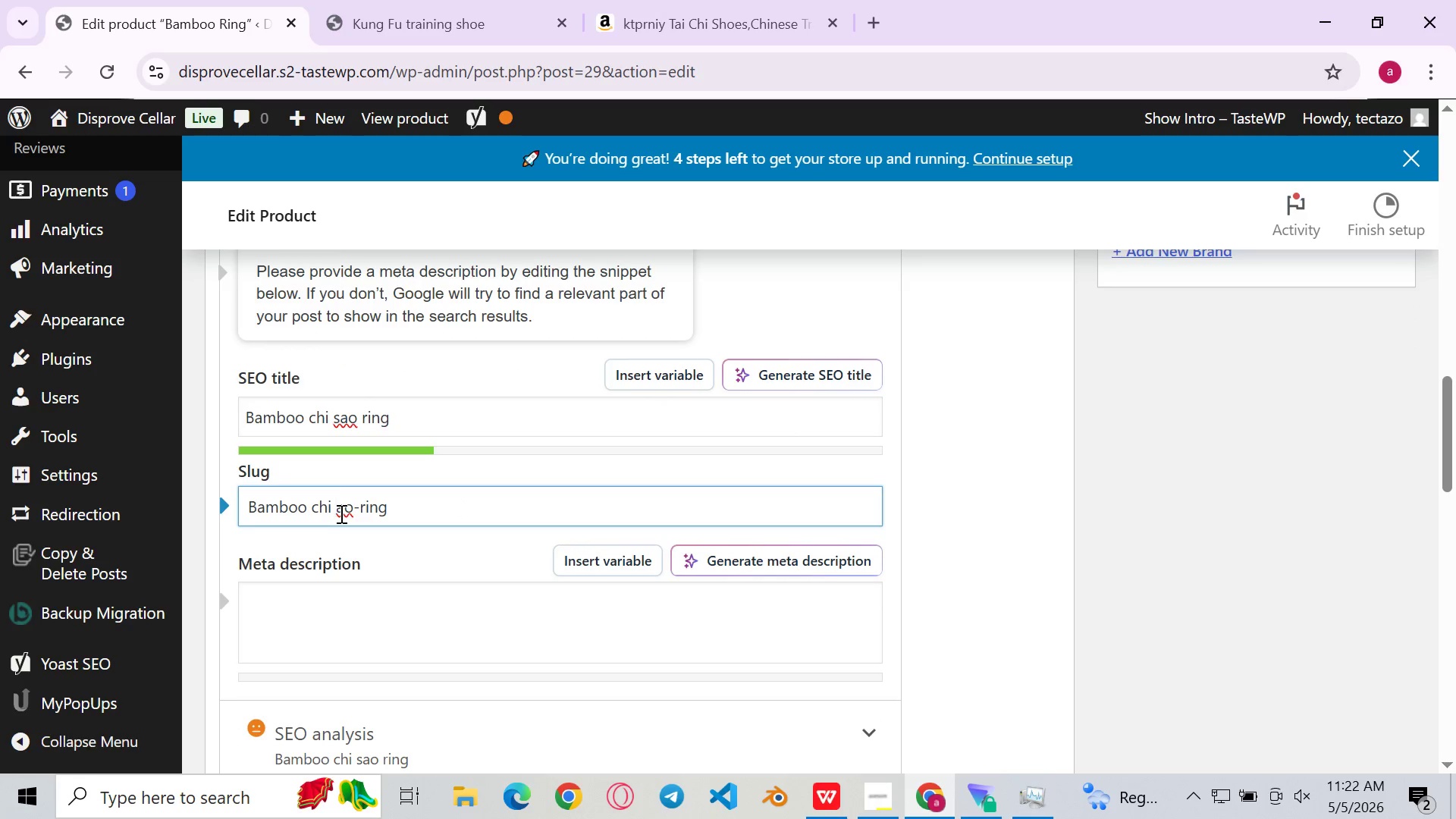 
key(S)
 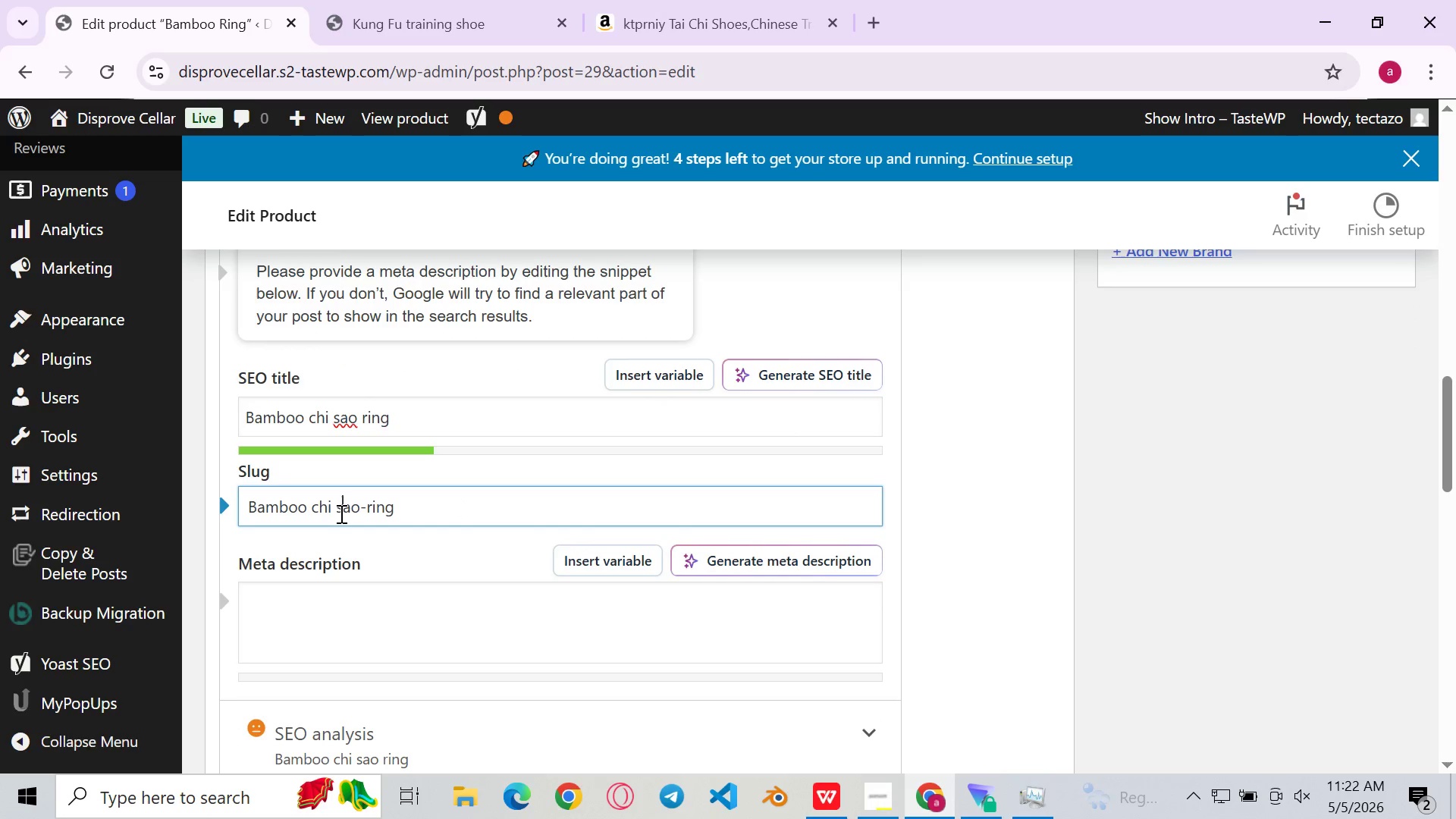 
key(ArrowLeft)
 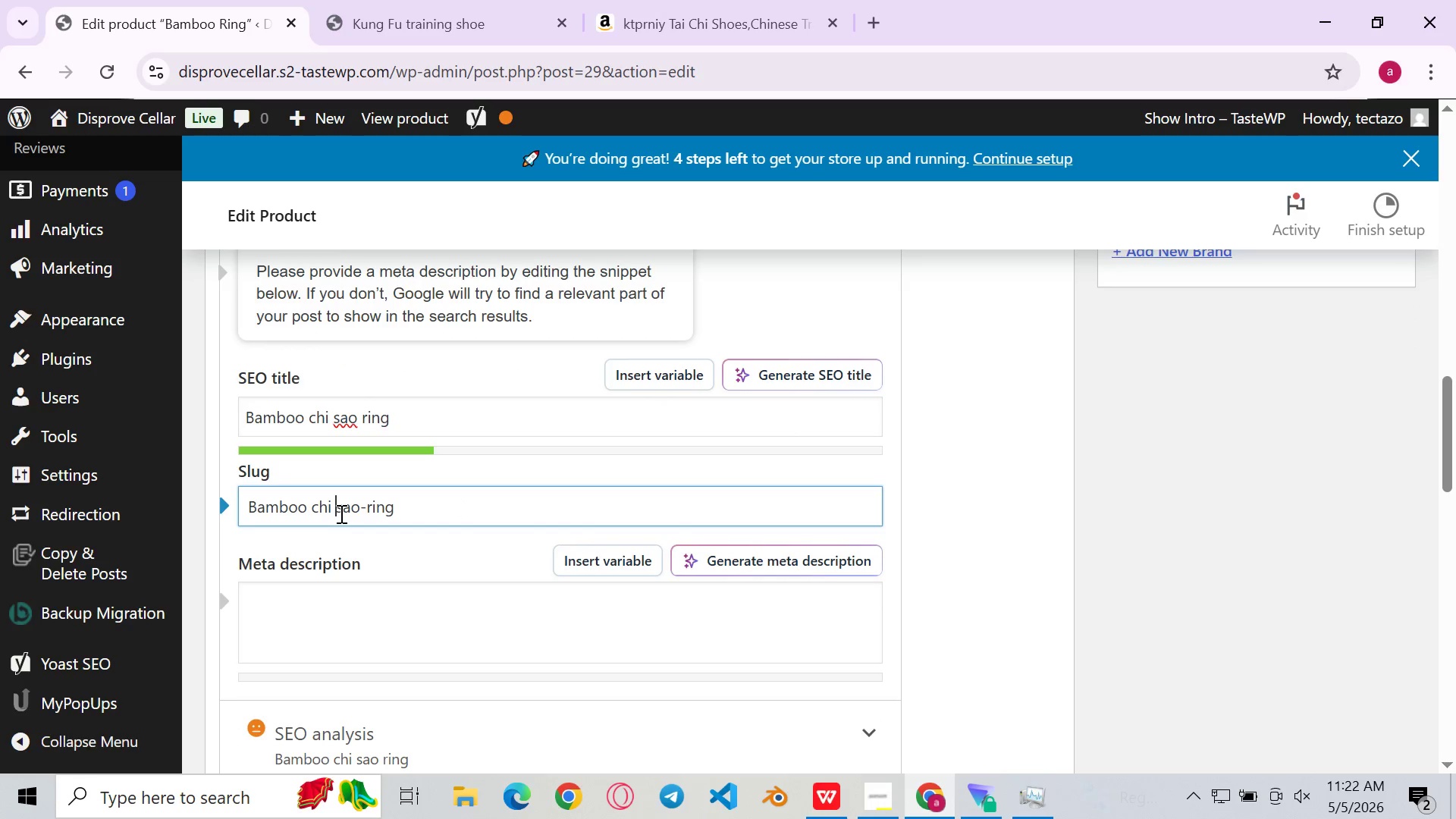 
key(Minus)
 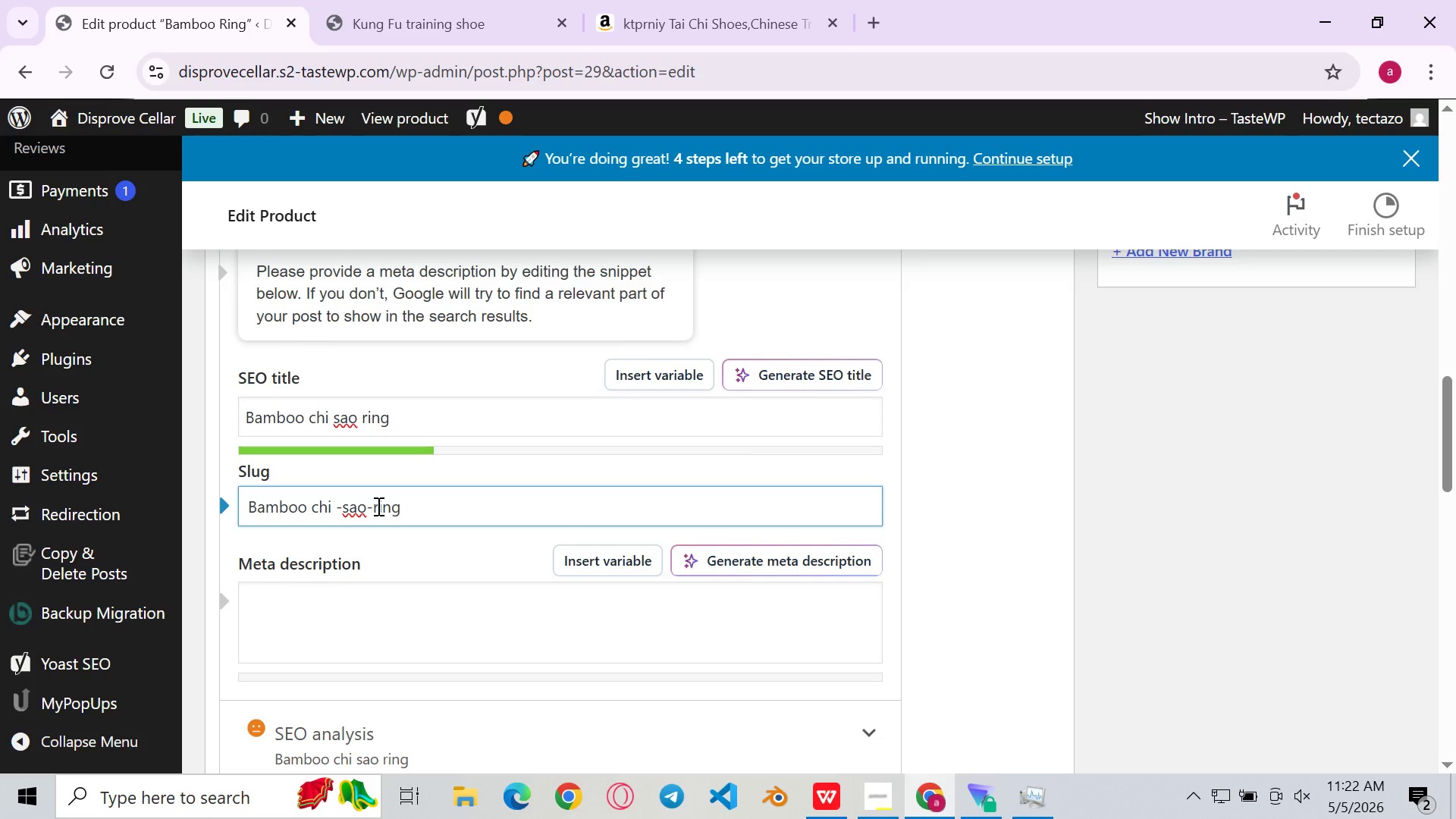 
key(ArrowLeft)
 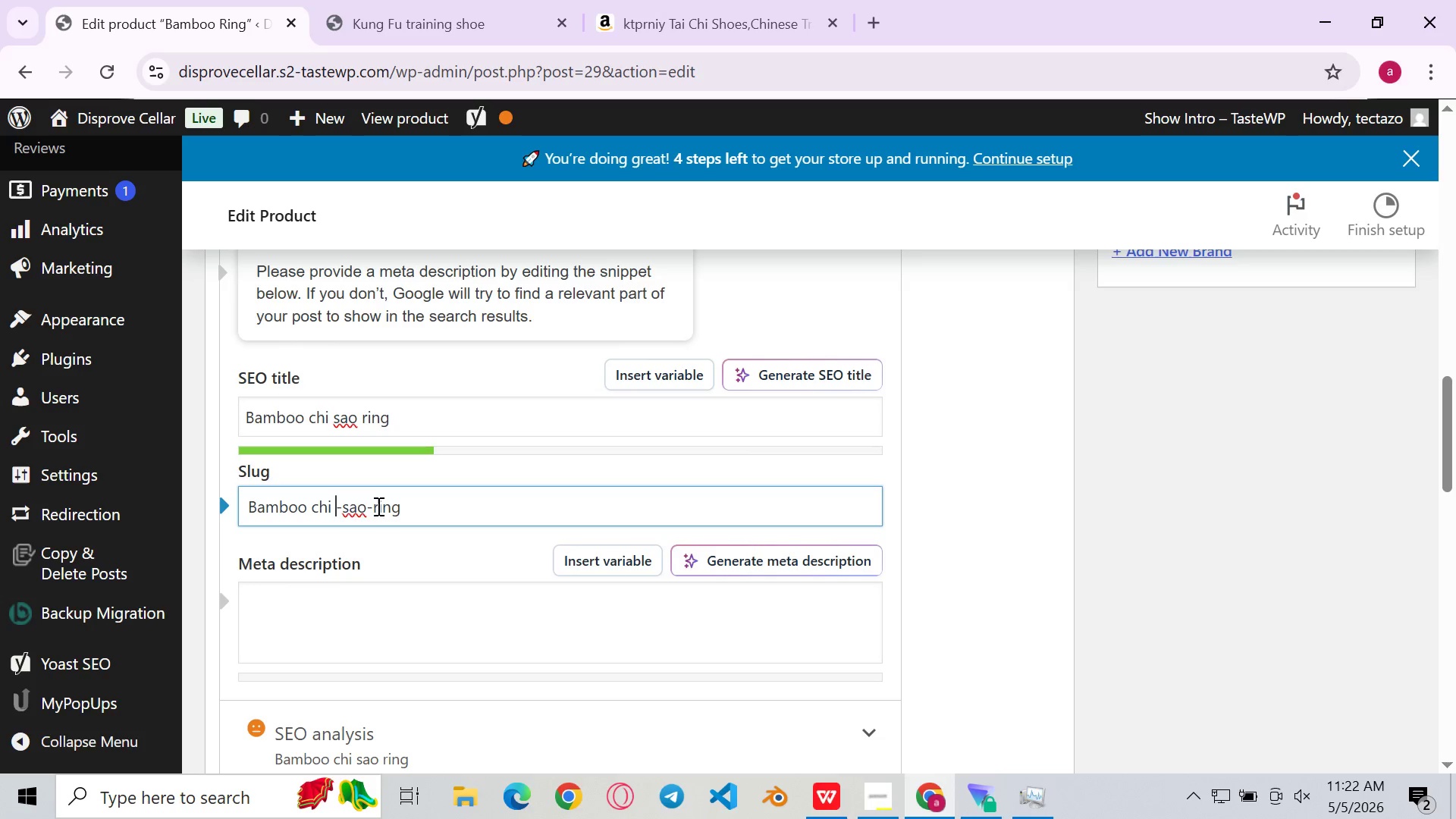 
key(Backspace)
 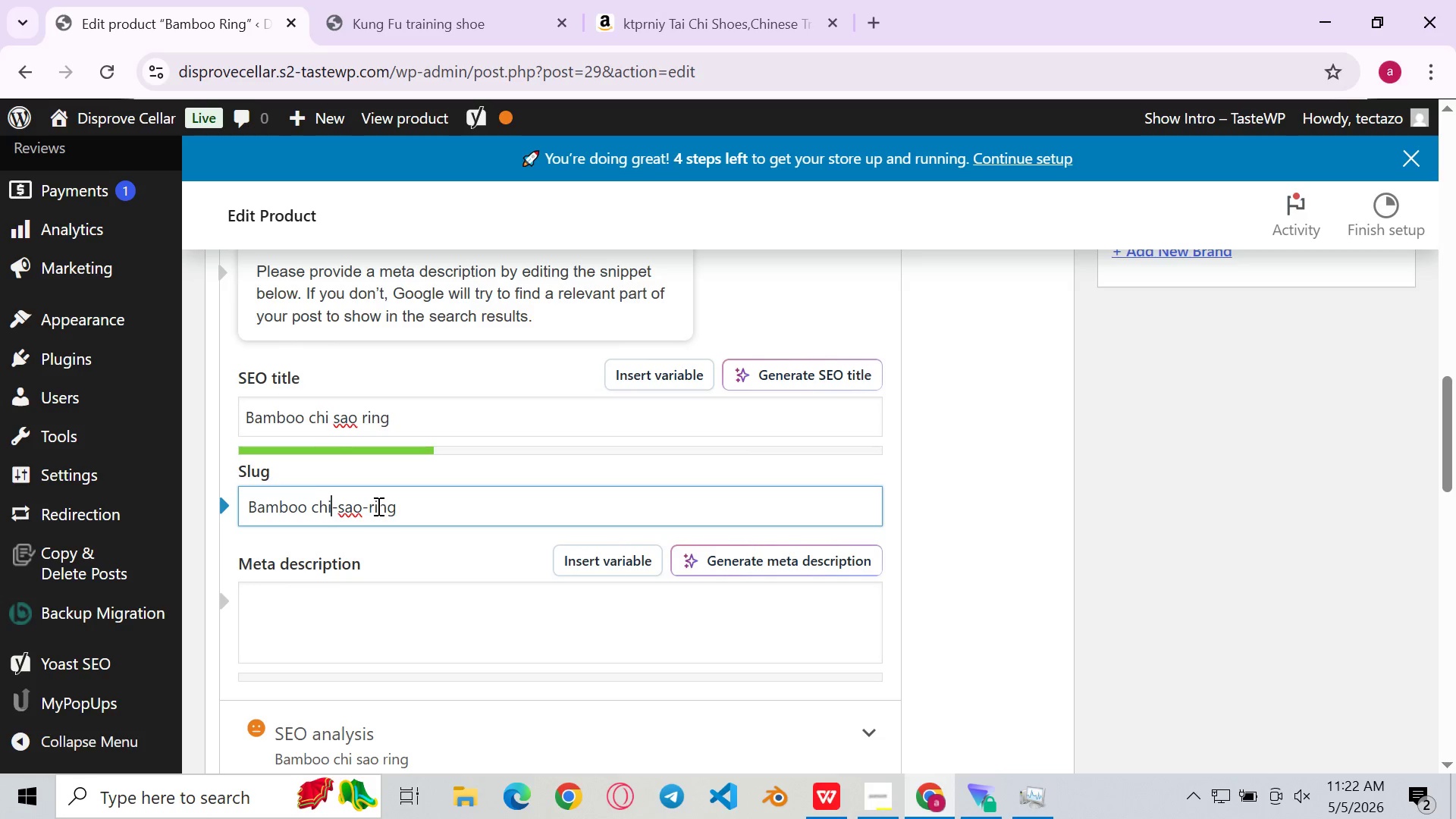 
hold_key(key=ArrowLeft, duration=0.55)
 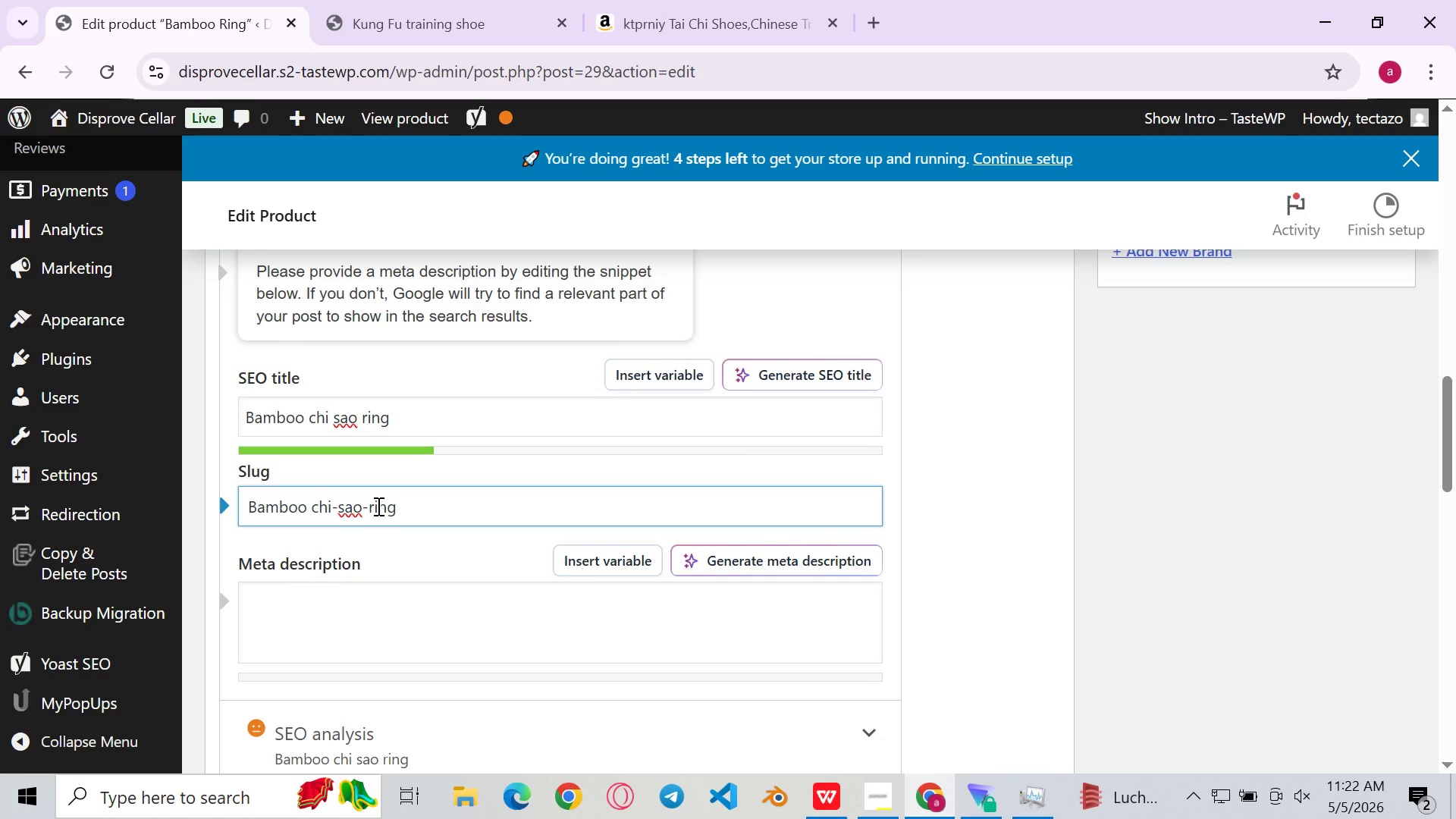 
key(ArrowLeft)
 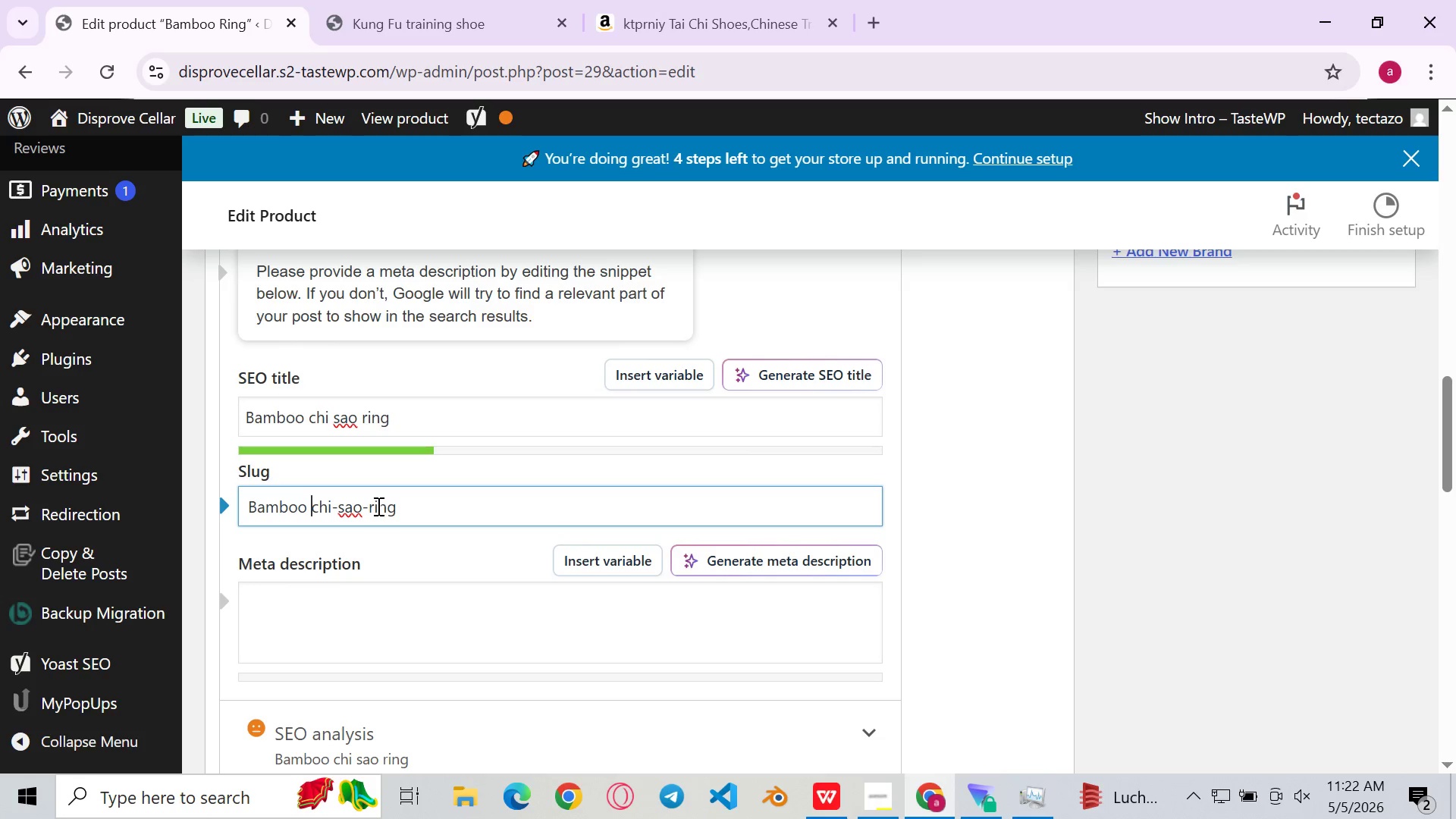 
key(Backspace)
 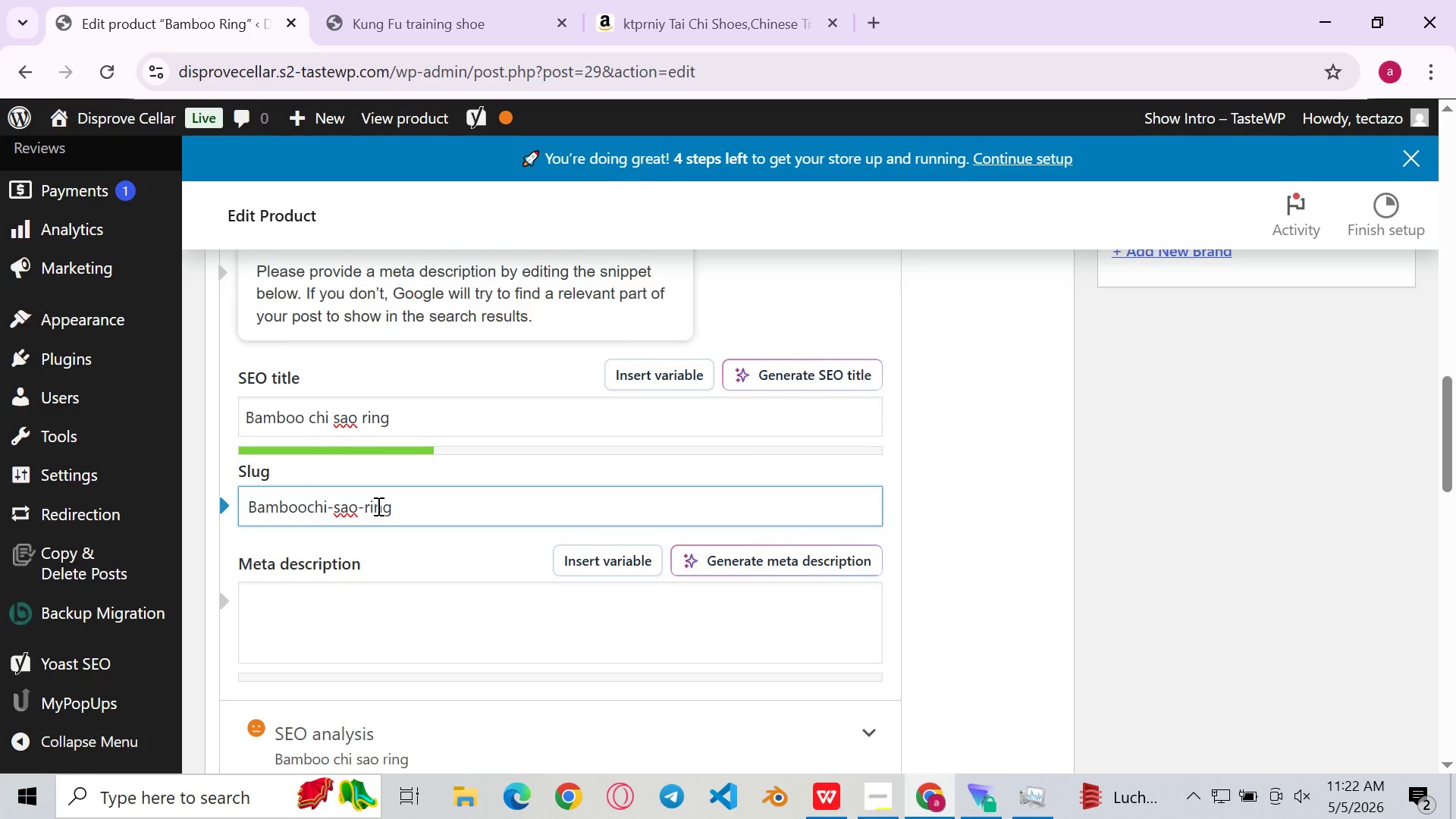 
key(Minus)
 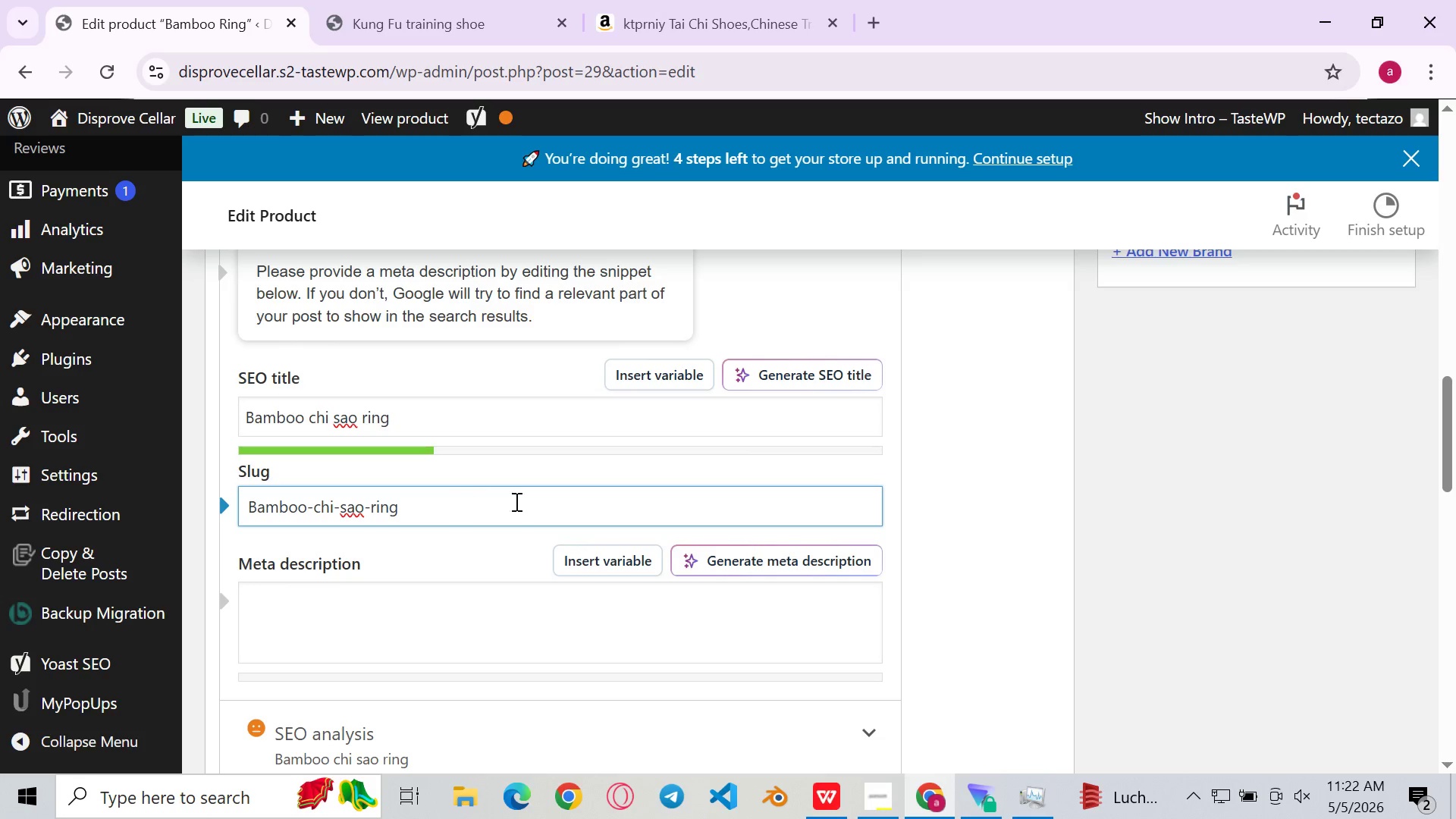 
left_click([526, 504])
 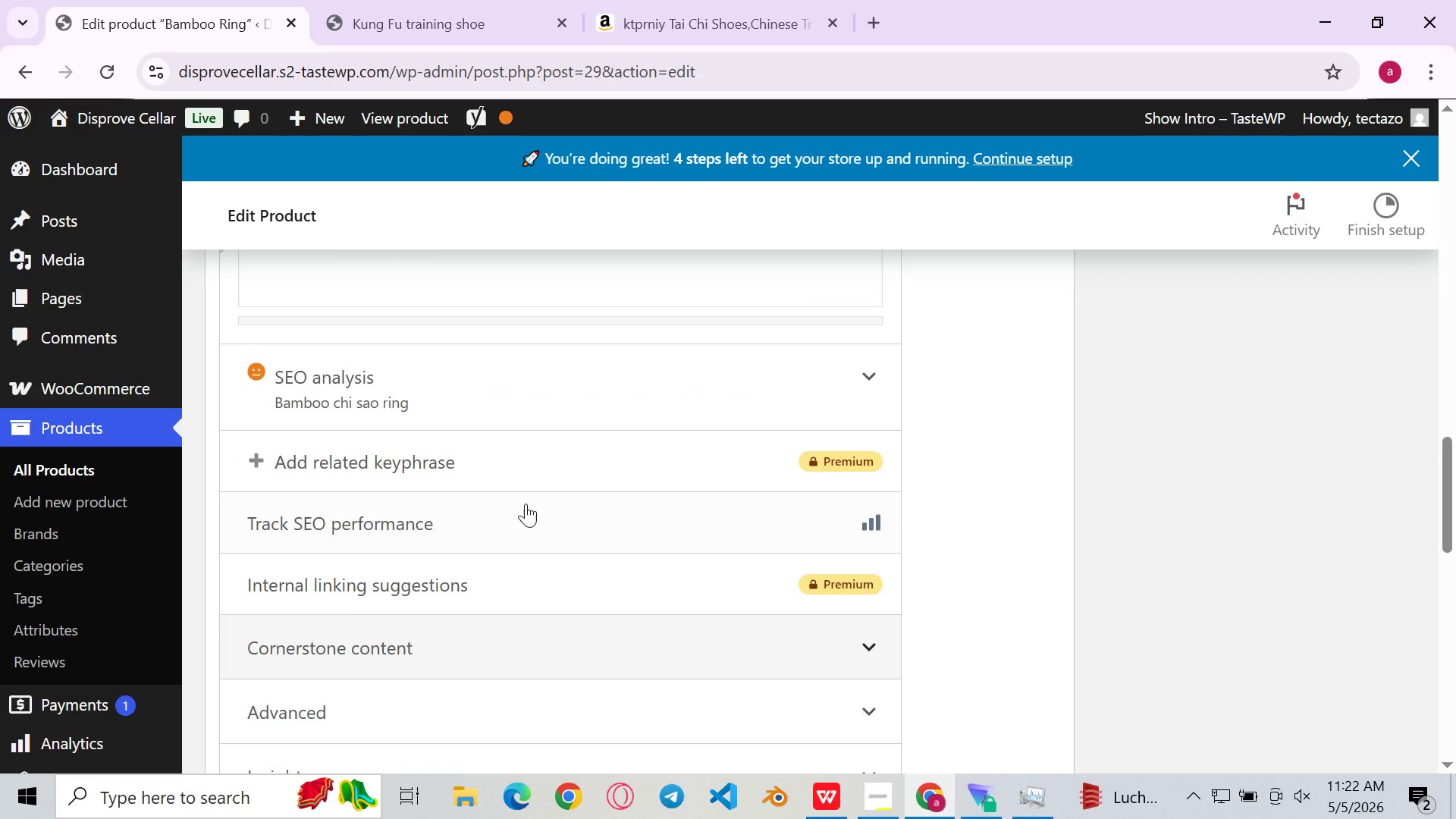 
left_click([610, 412])
 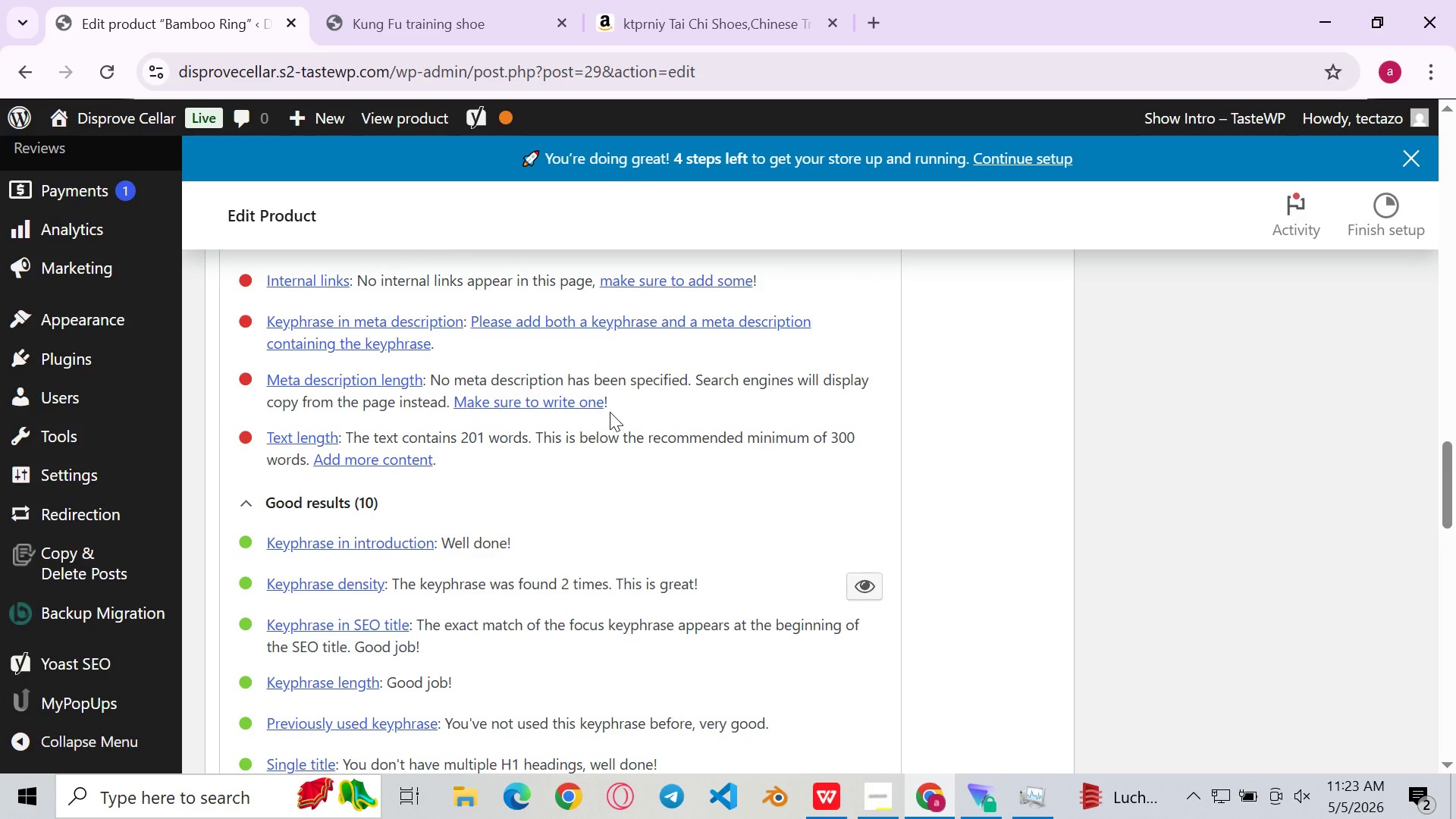 
wait(31.91)
 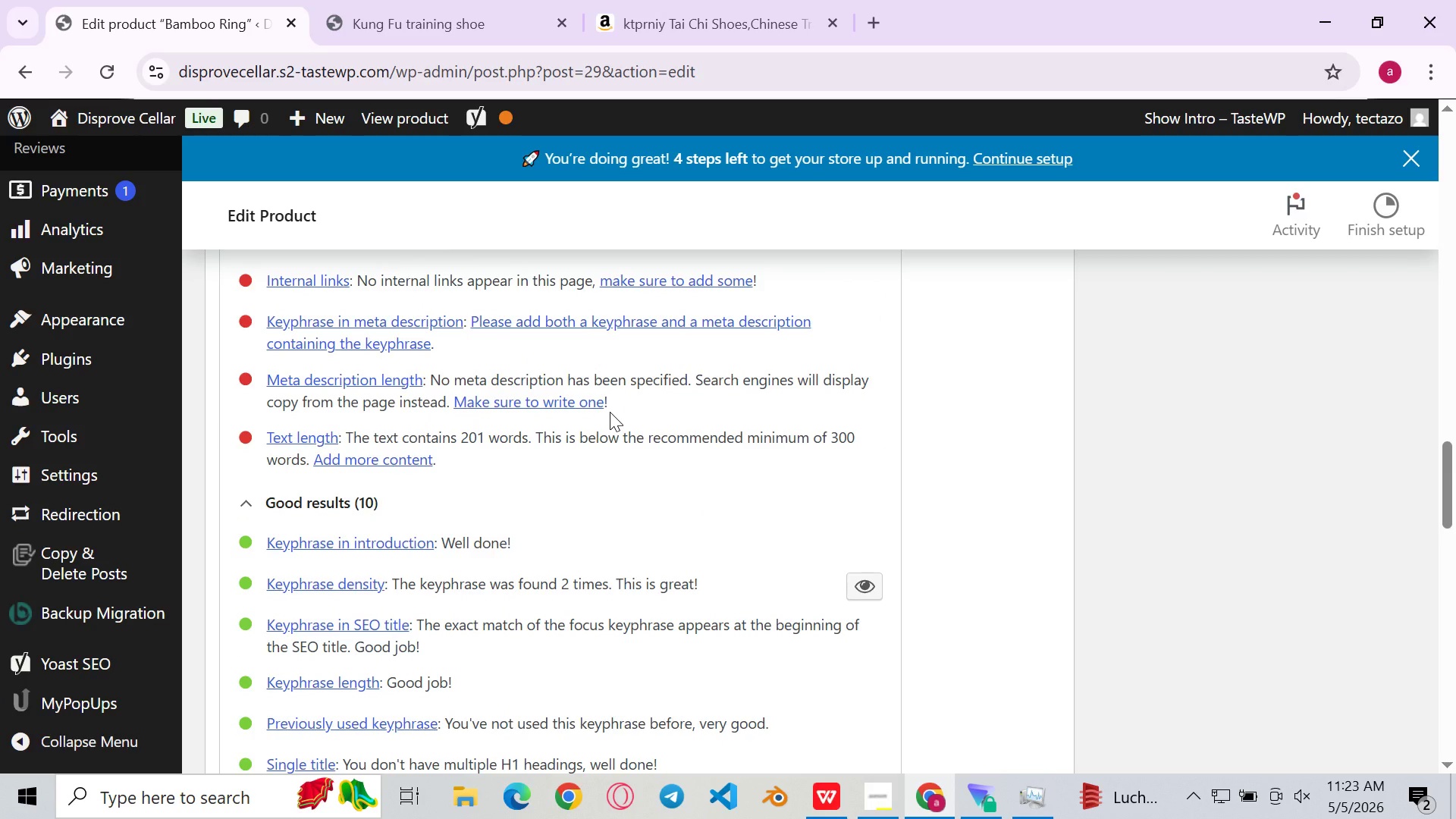 
left_click([474, 607])
 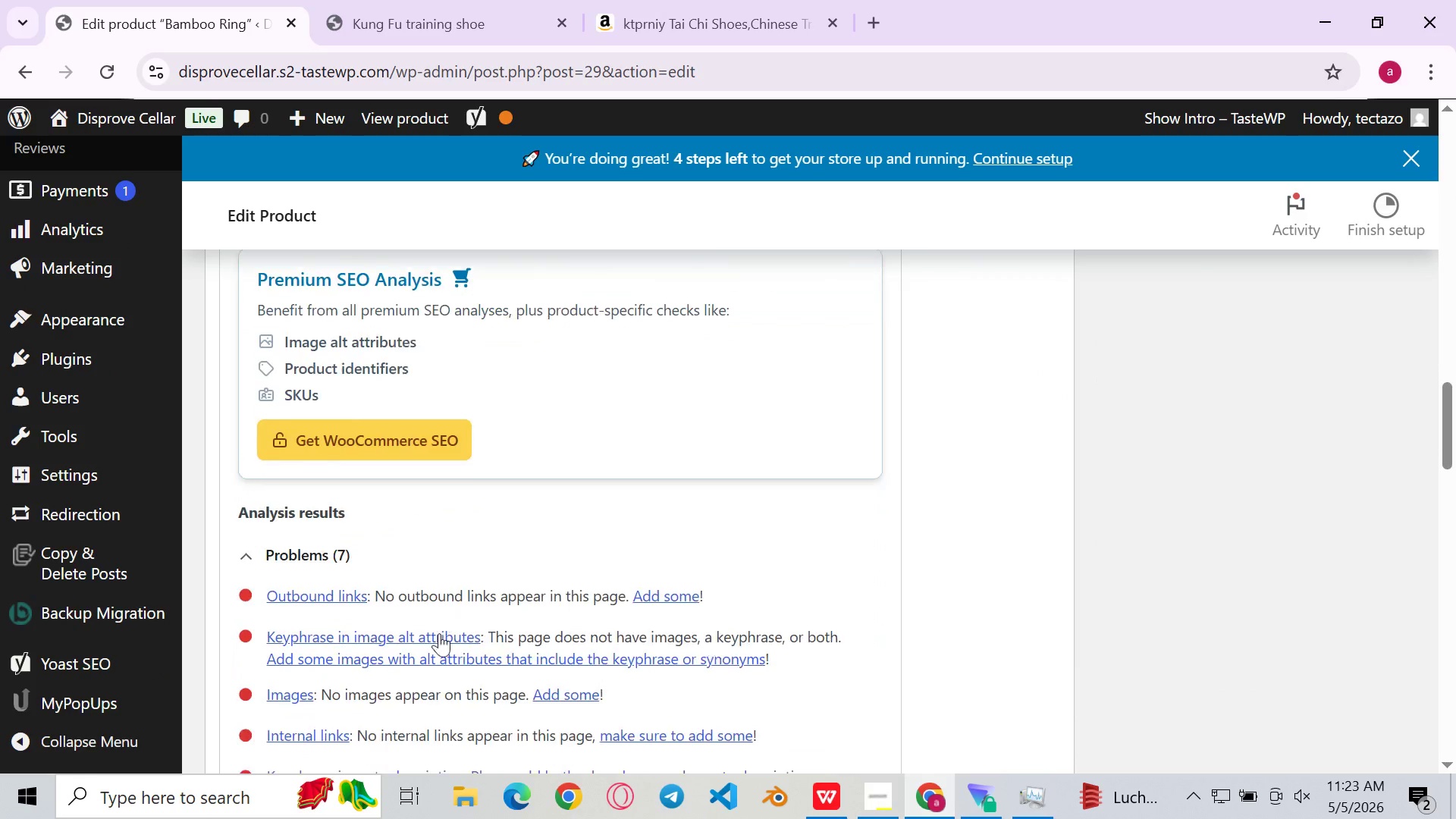 
wait(12.02)
 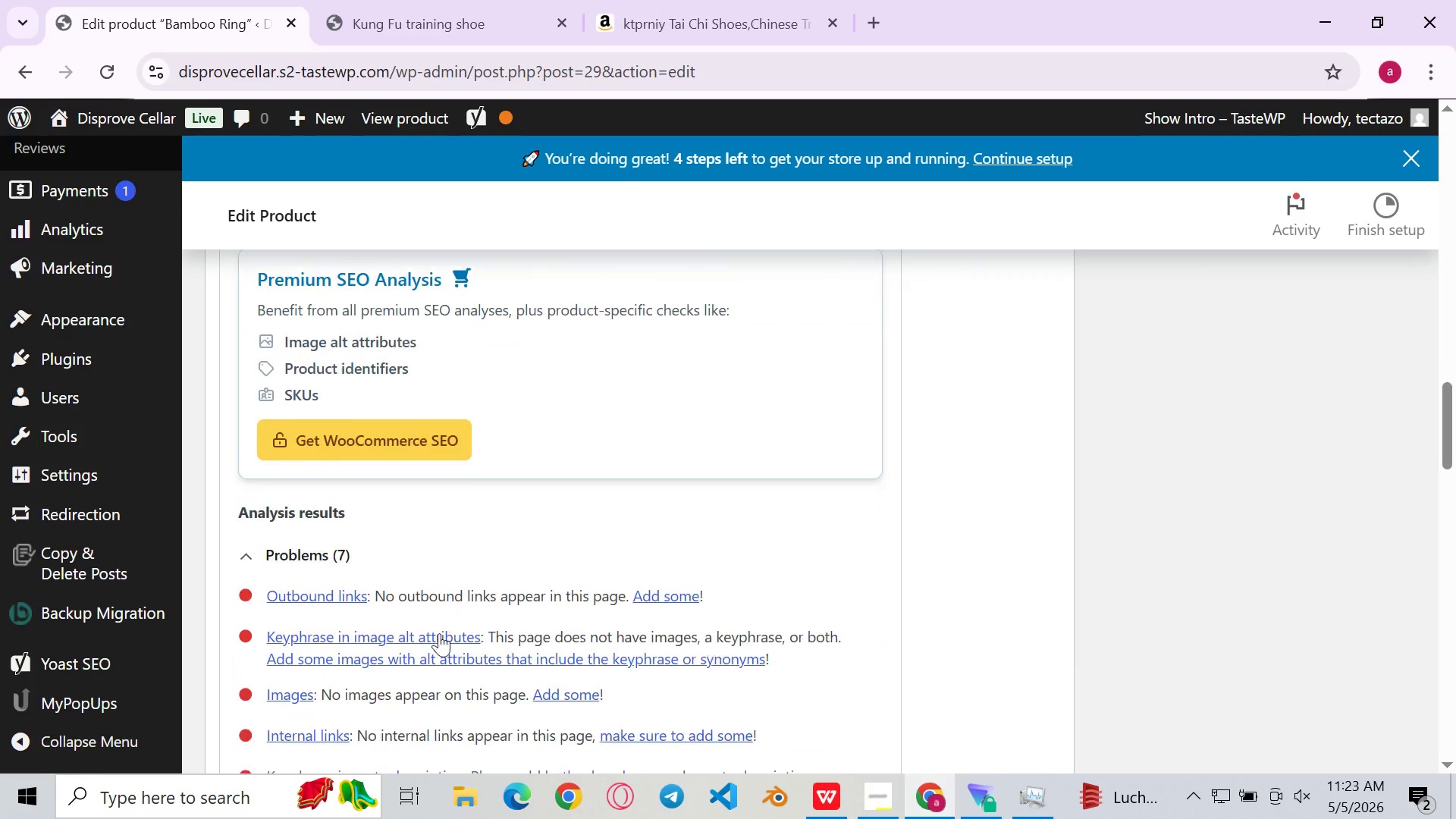 
left_click([525, 566])
 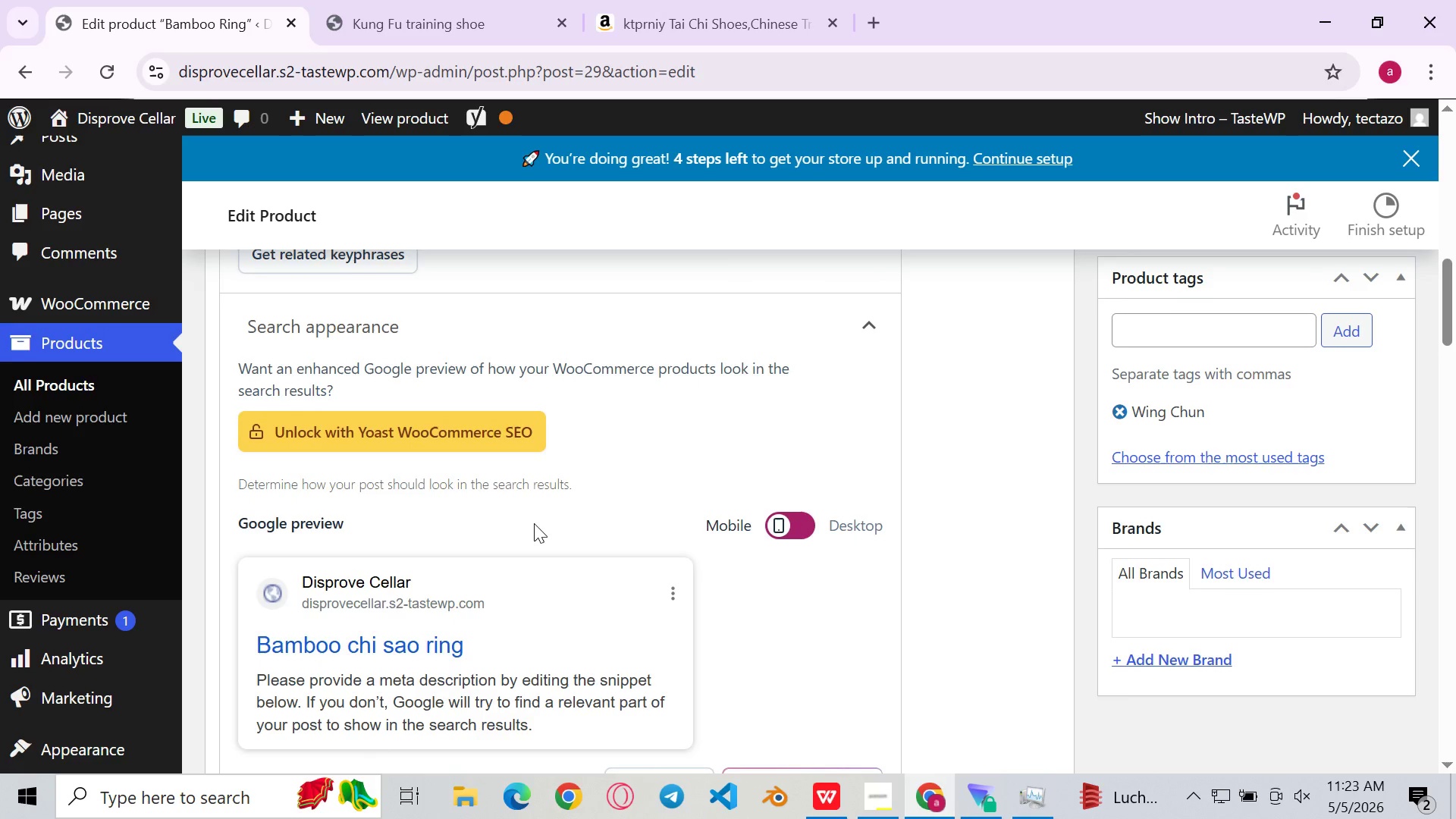 
wait(5.17)
 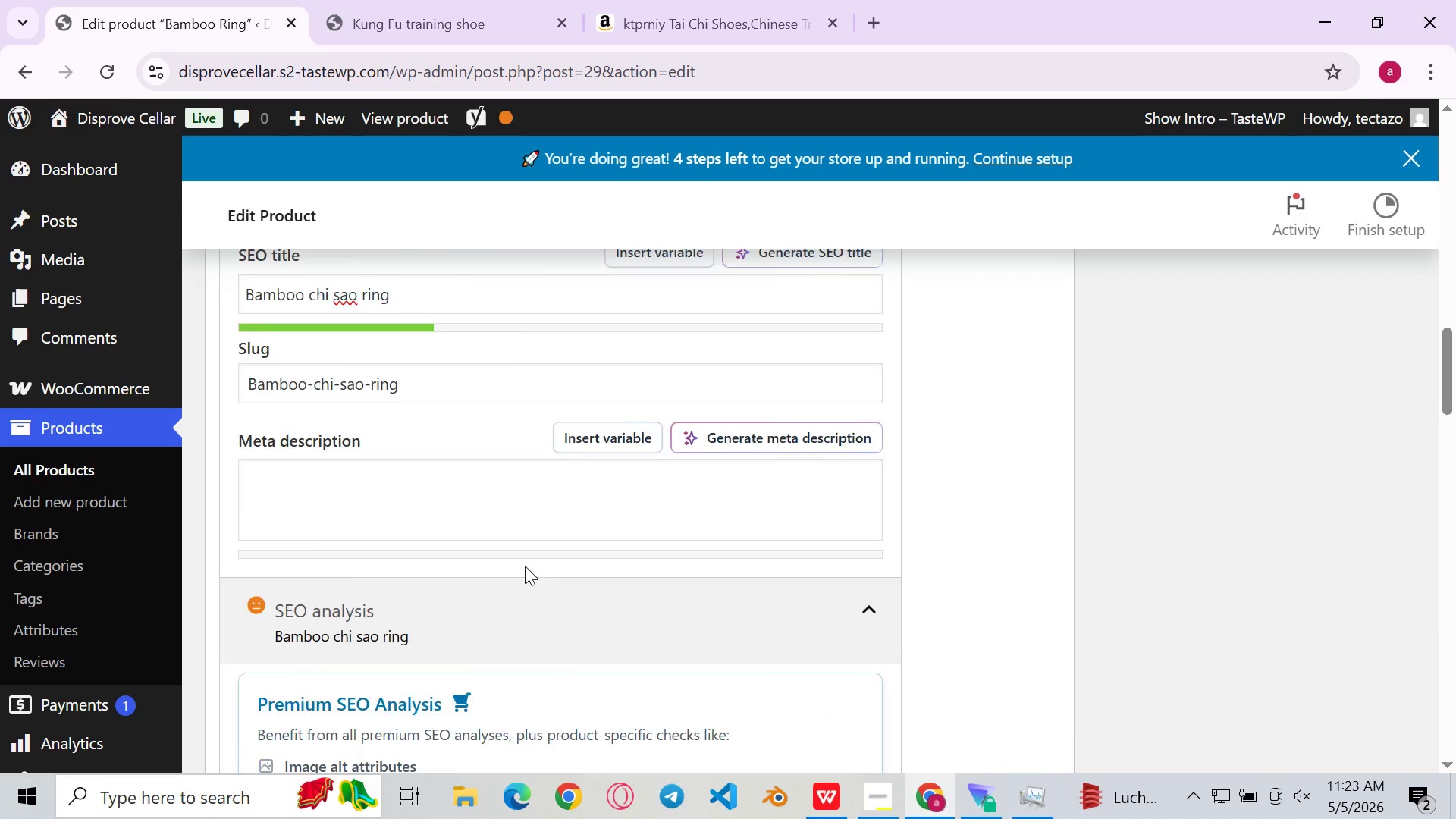 
left_click([451, 628])
 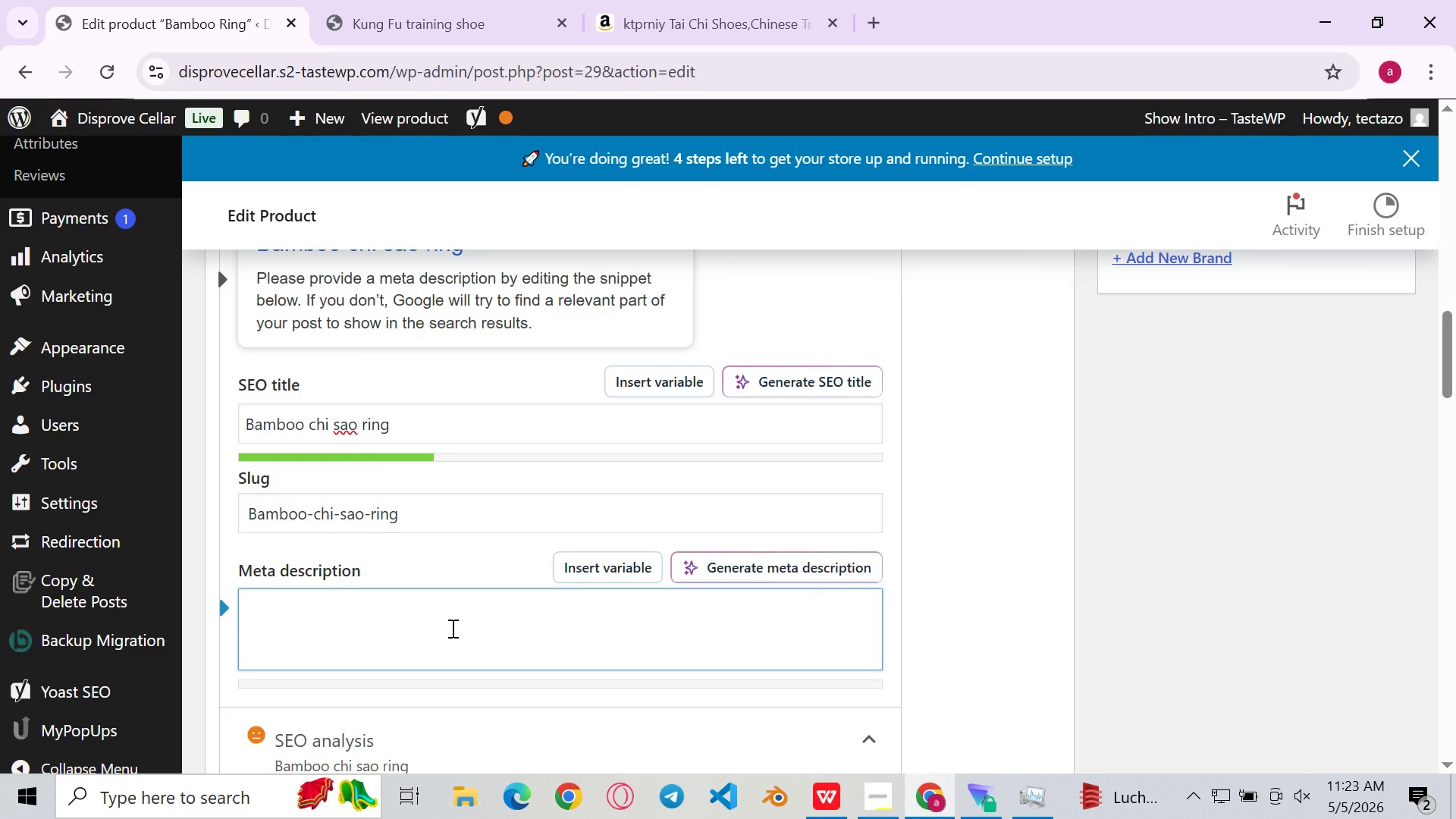 
type(Solid bamboo Wing Chun chi ring - forearm rolling )
key(Backspace)
type(, grip strengthening & senstivi)
 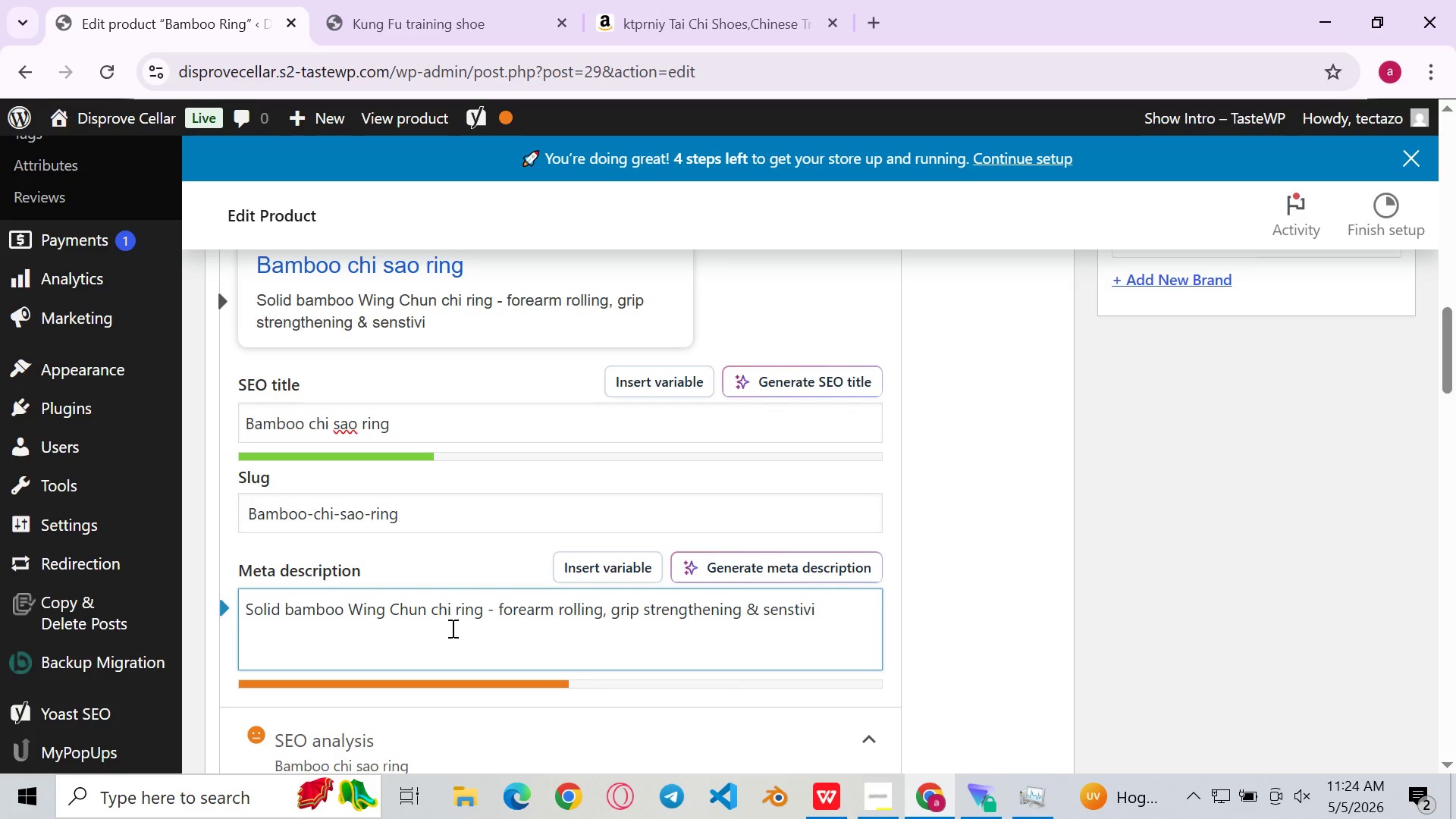 
left_click([794, 613])
 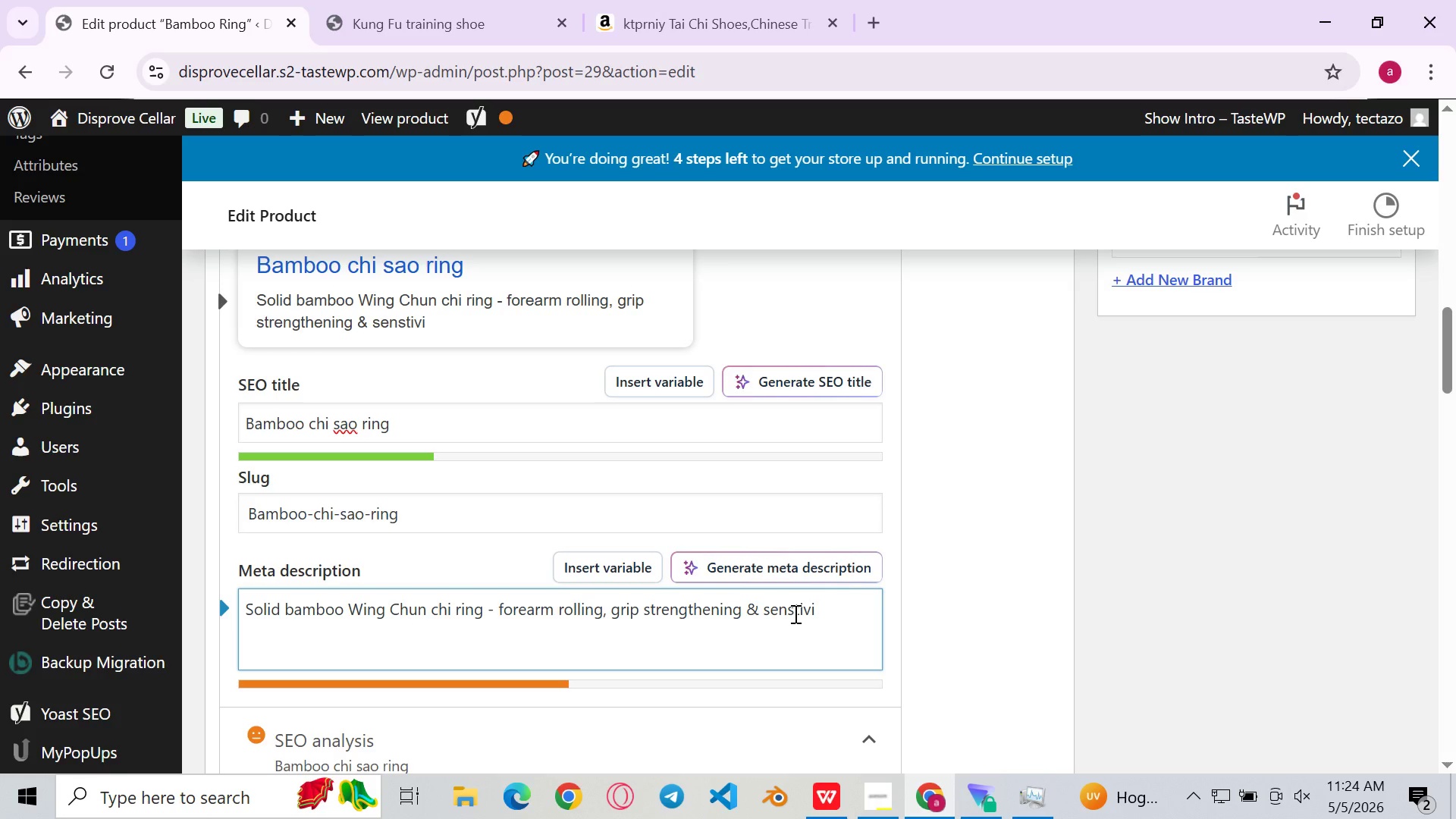 
key(I)
 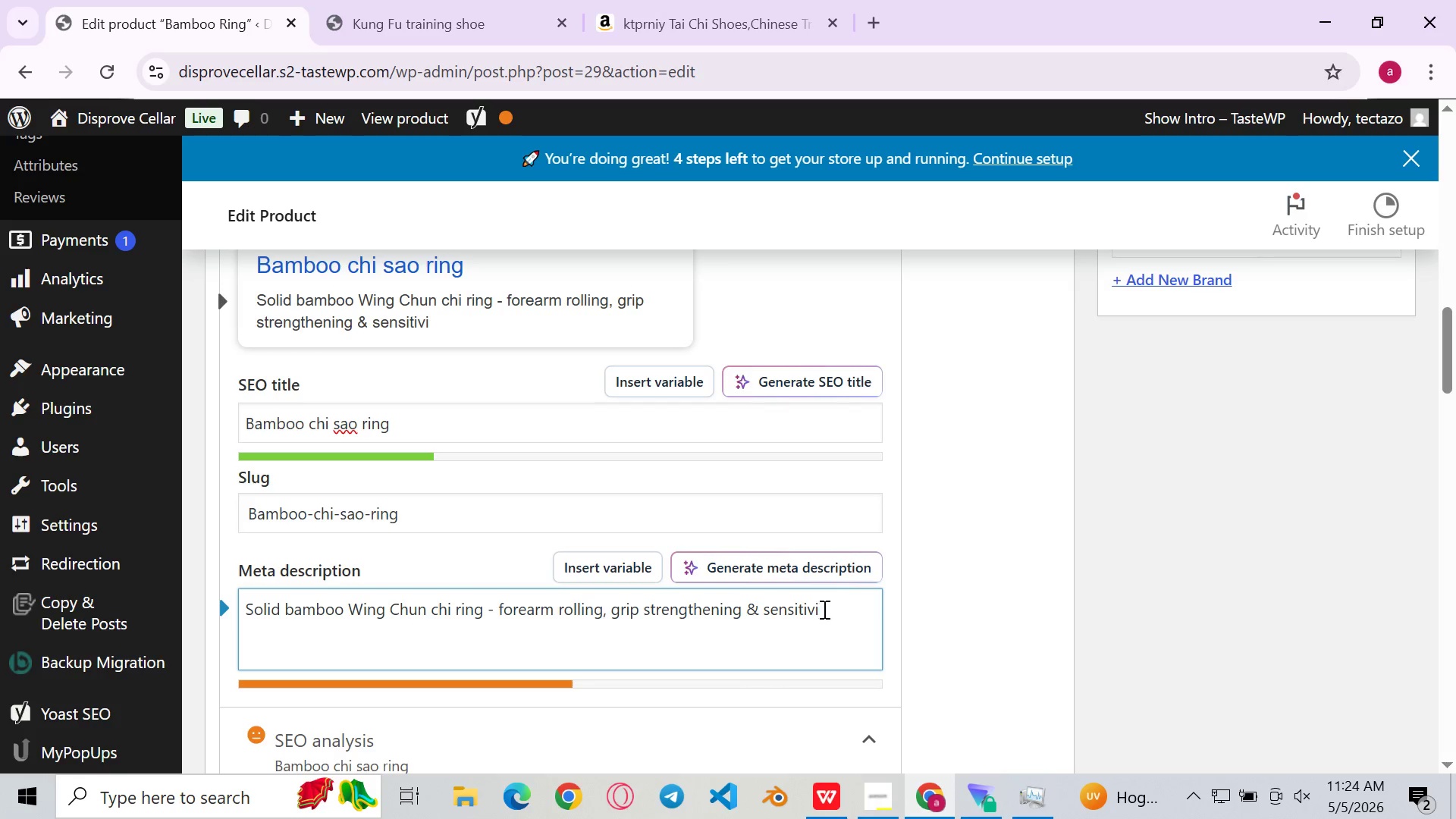 
left_click([823, 609])
 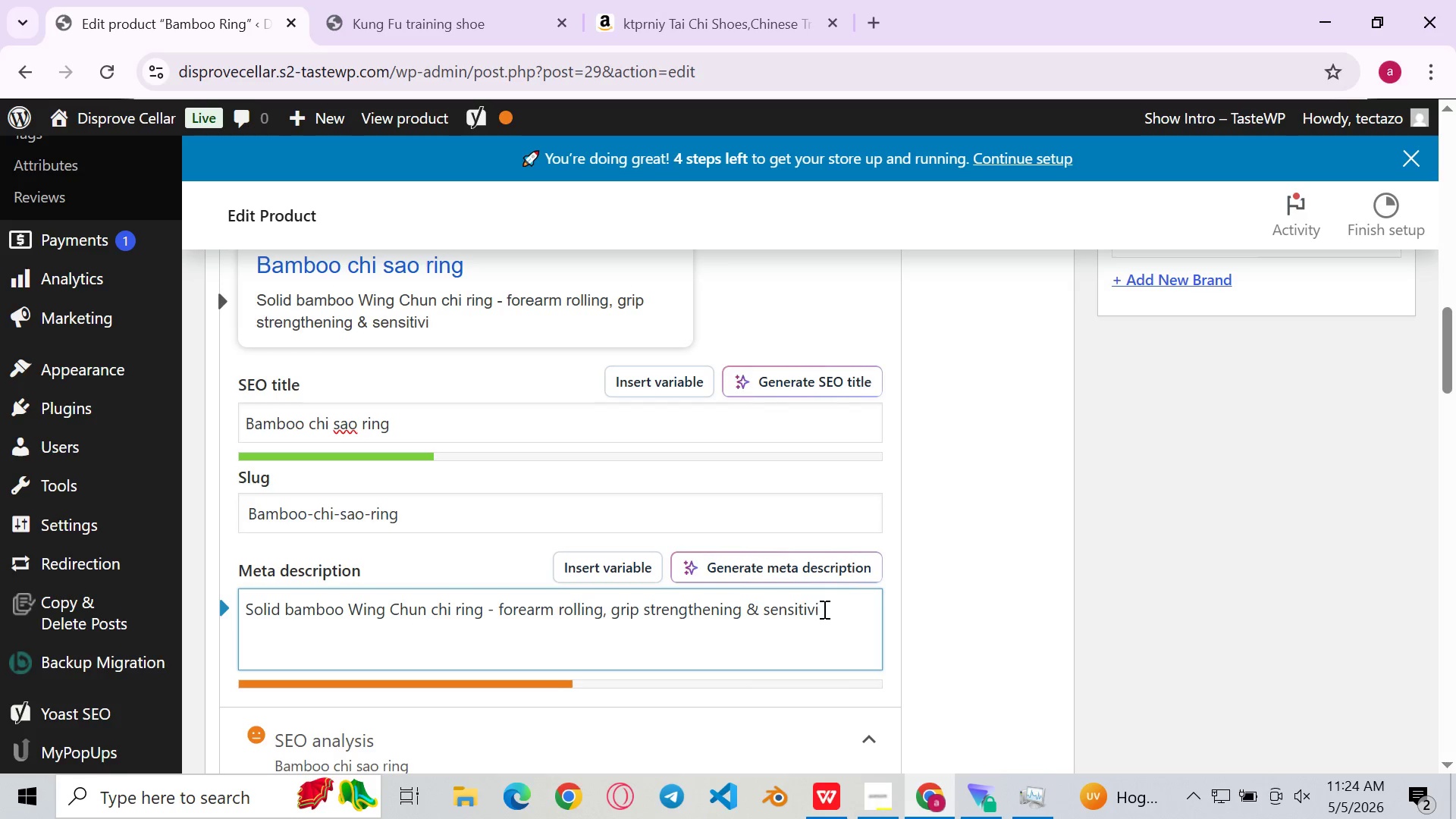 
type(ty drills. Traditional conditioning tool for all levels.)
 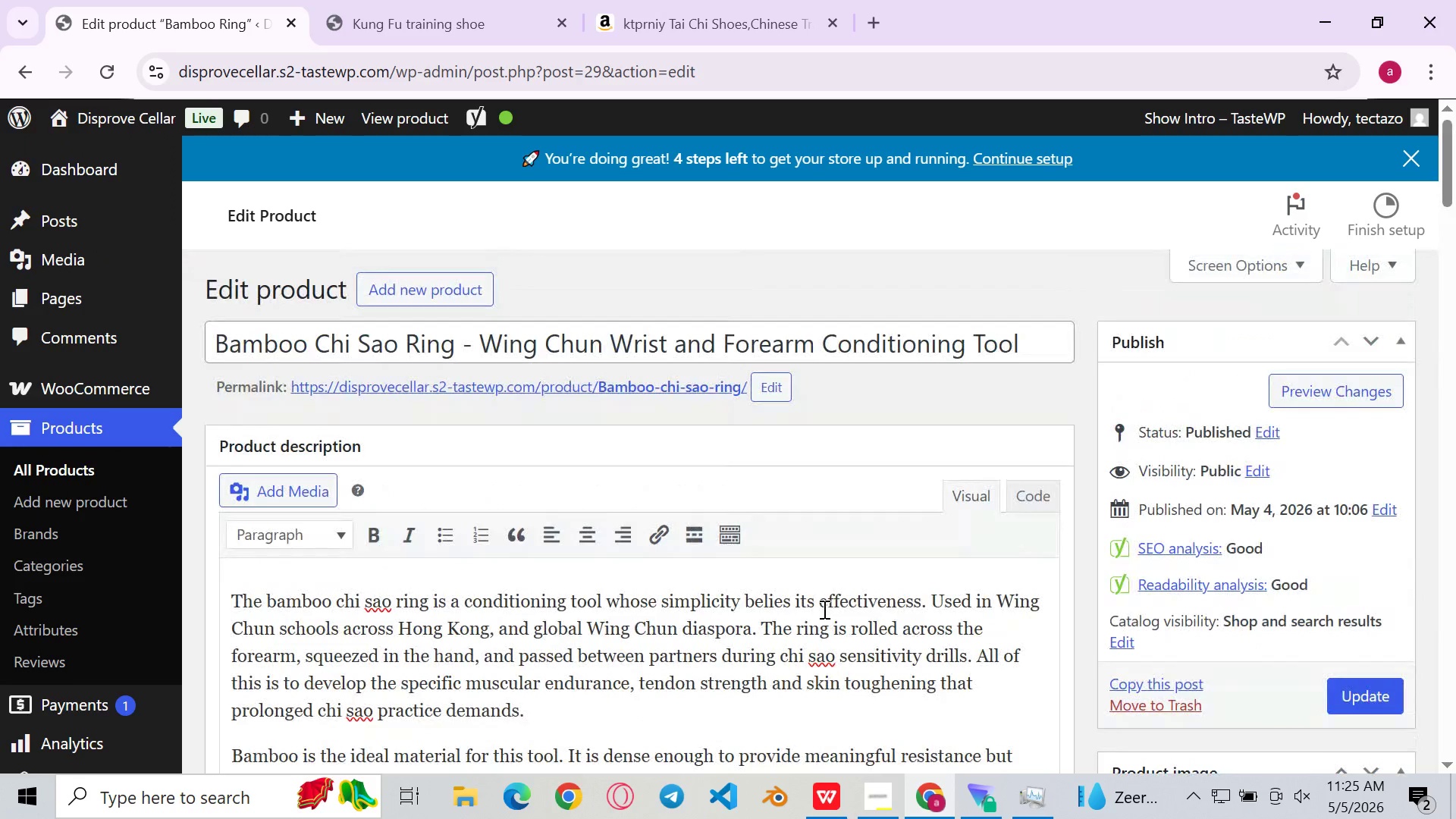 
wait(13.88)
 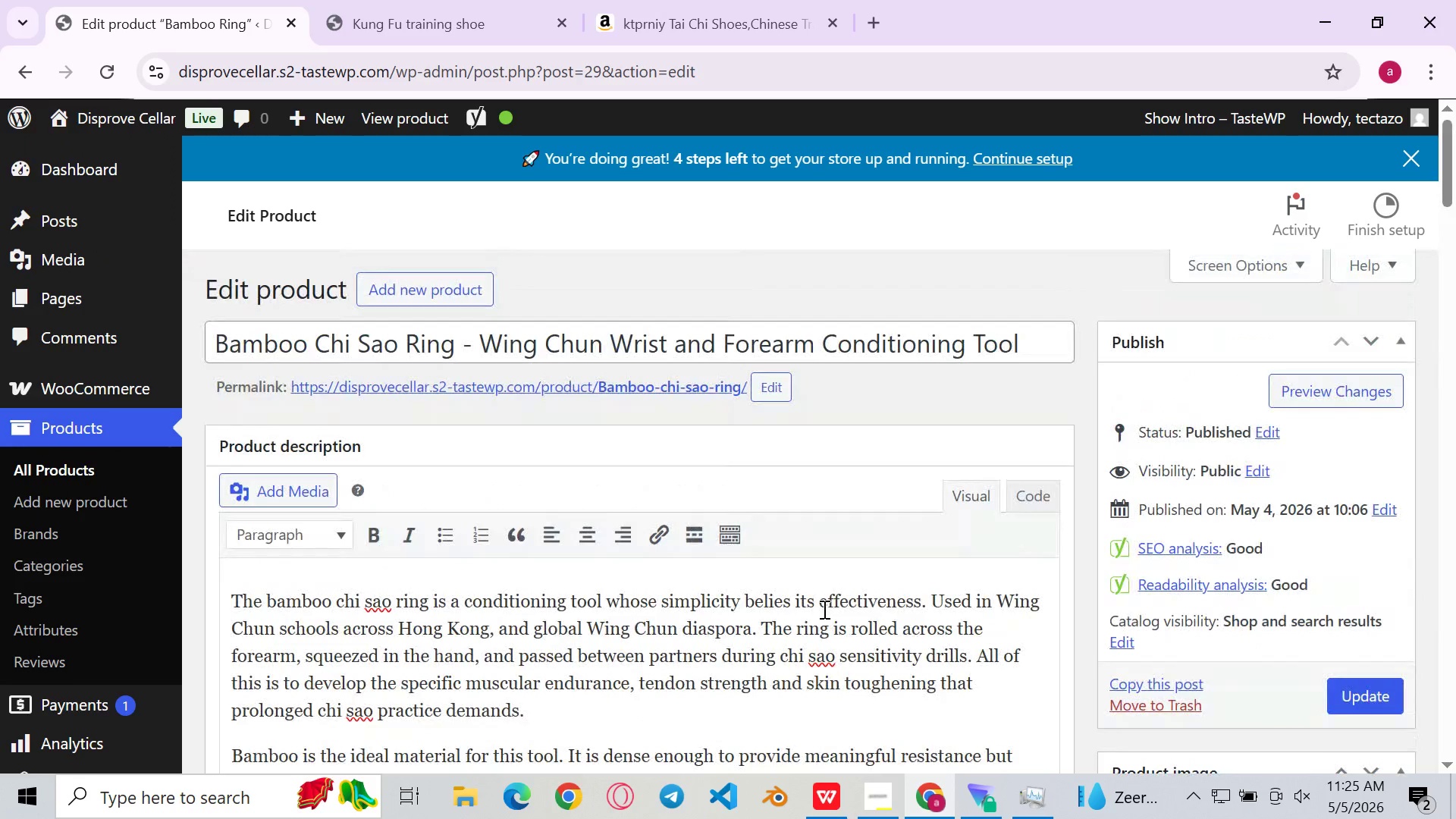 
left_click([719, 597])
 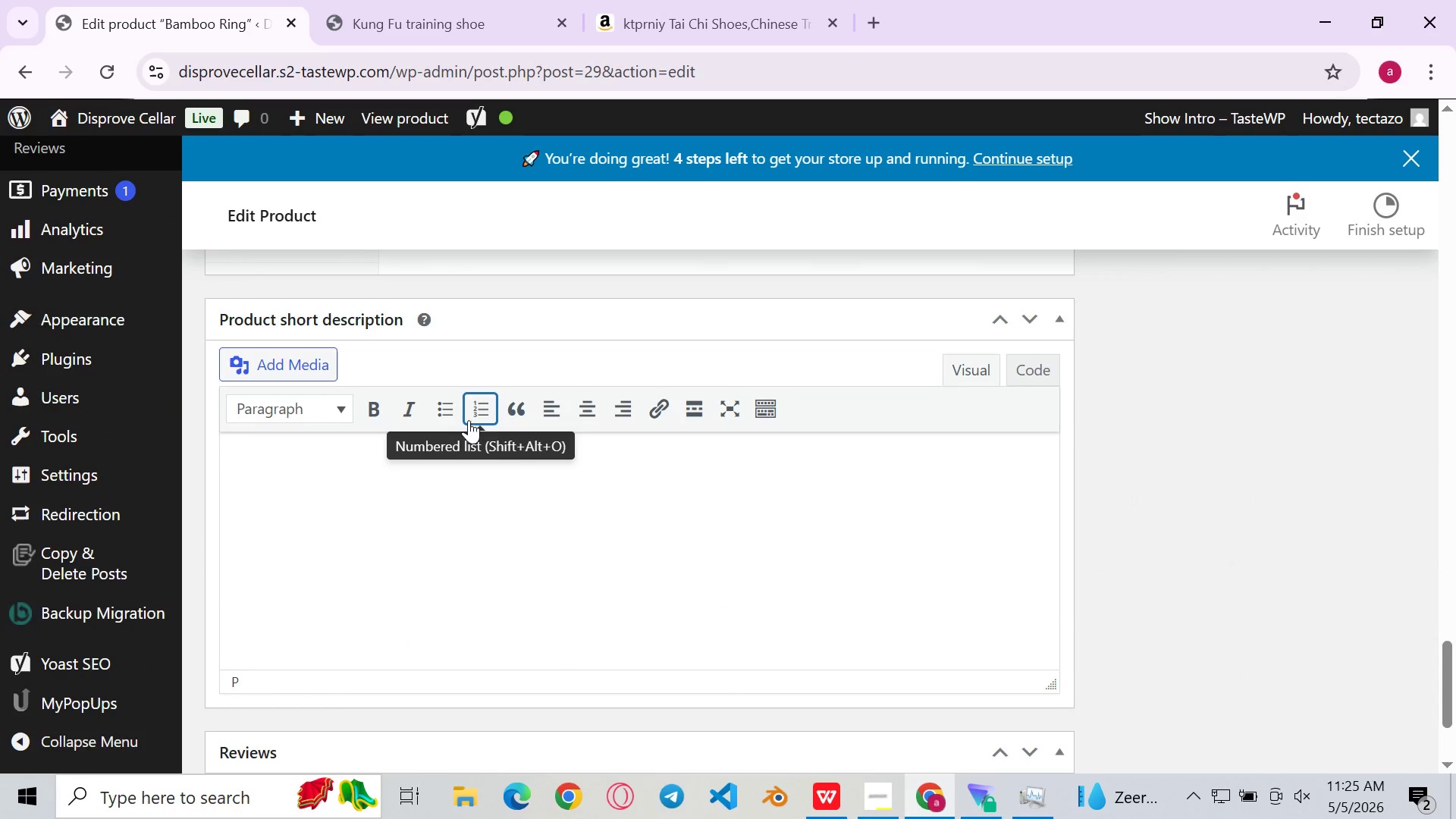 
left_click([446, 419])
 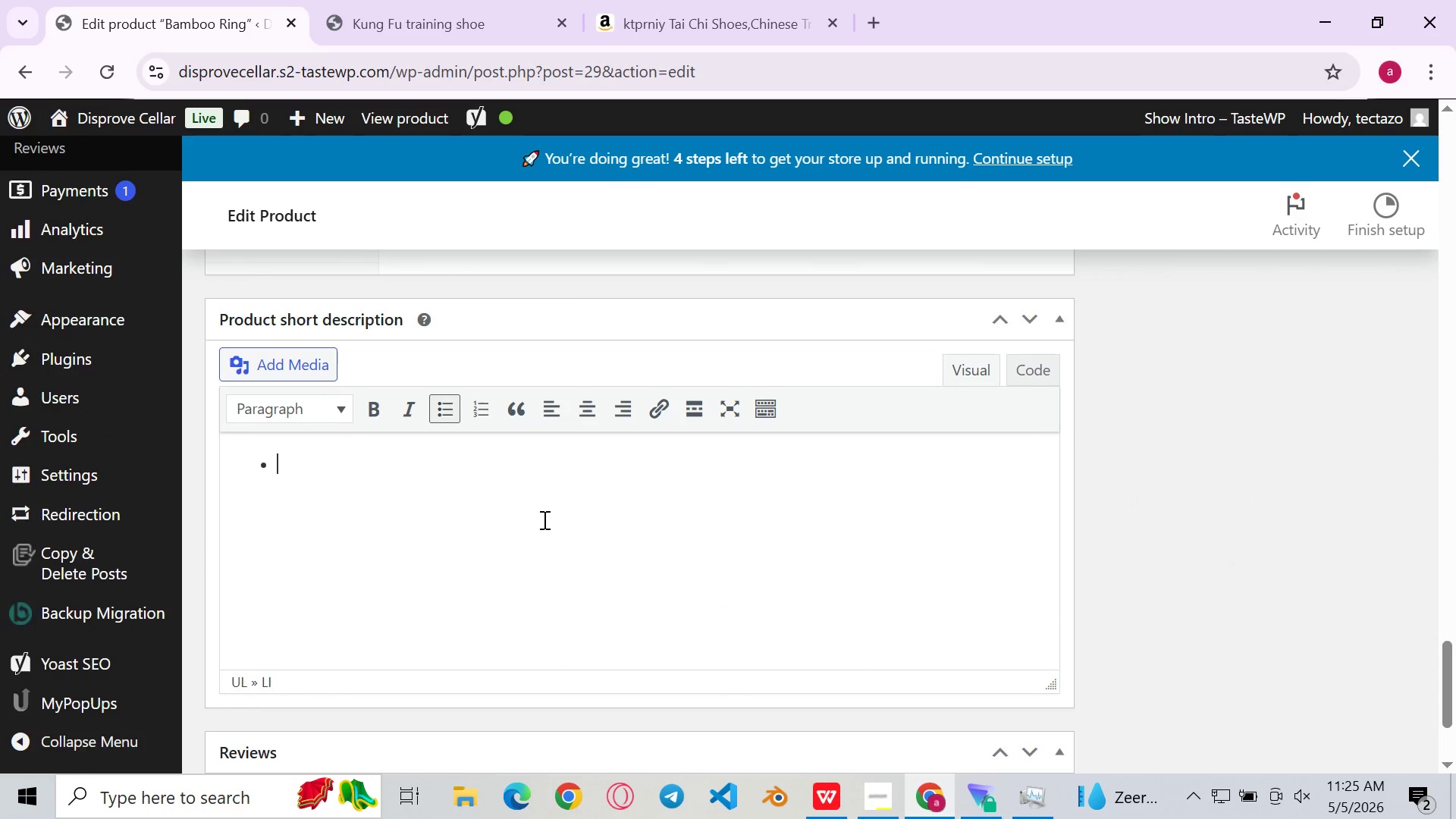 
type(Solid )
 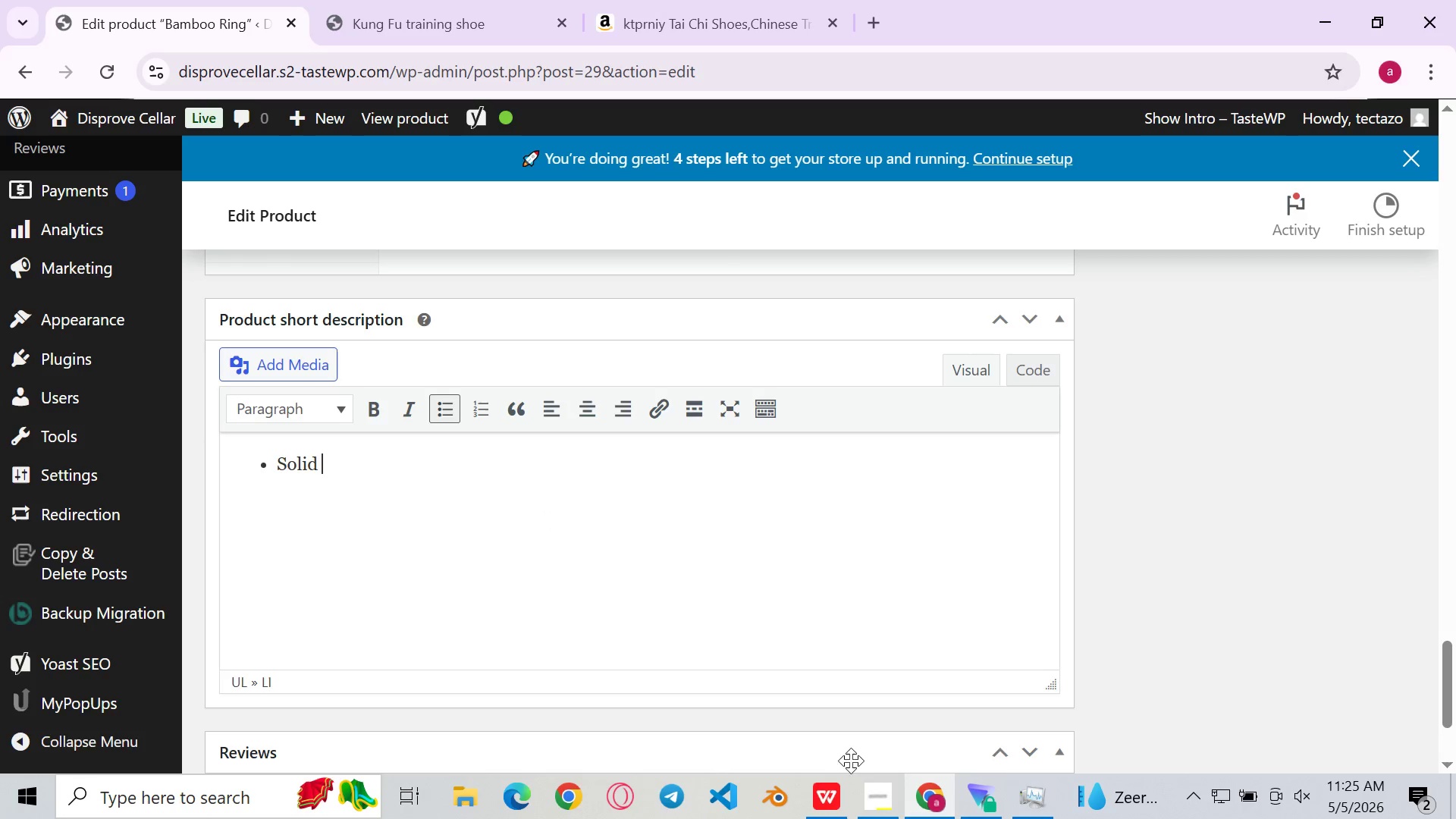 
left_click([868, 783])